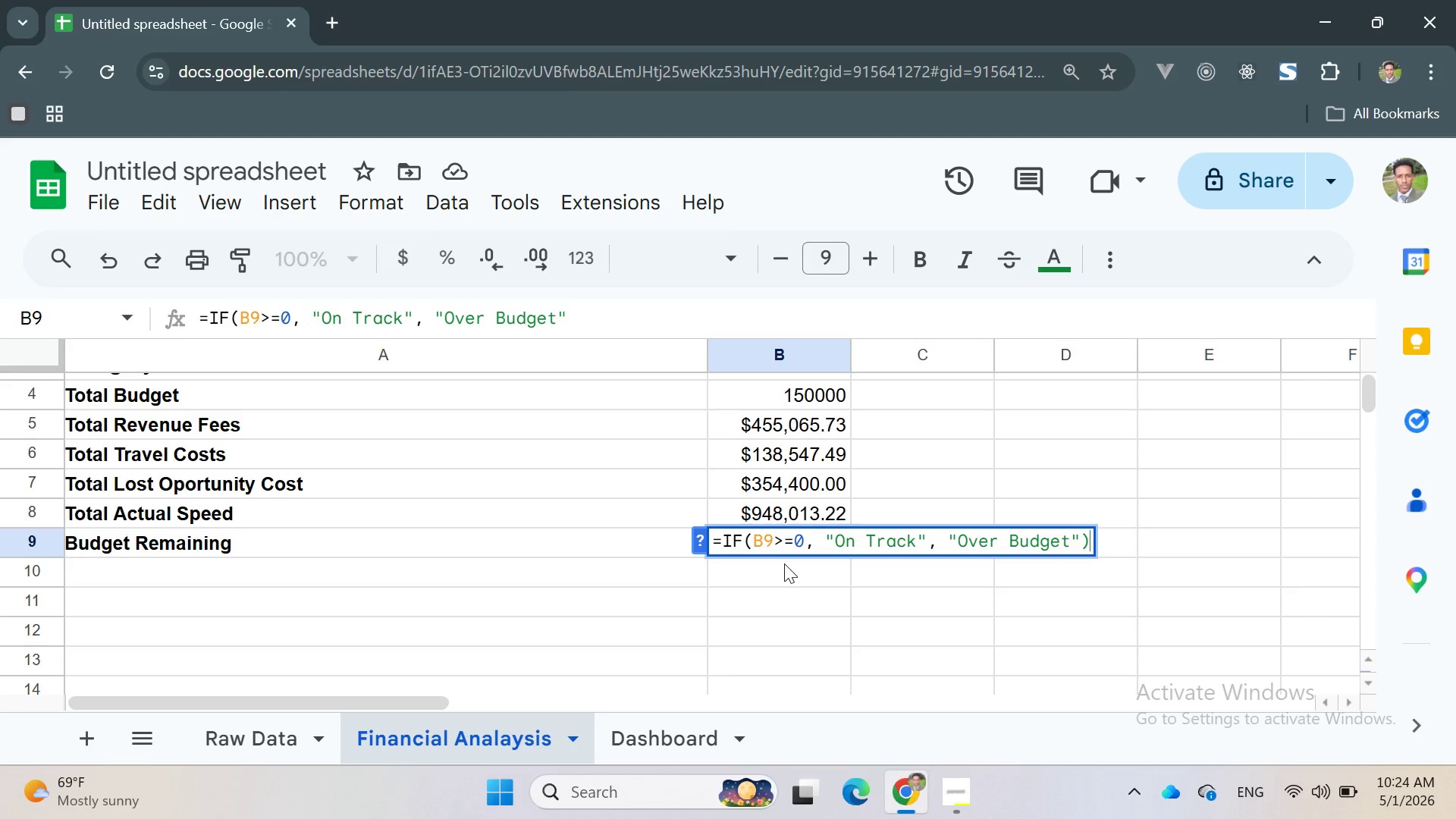 
key(Shift+0)
 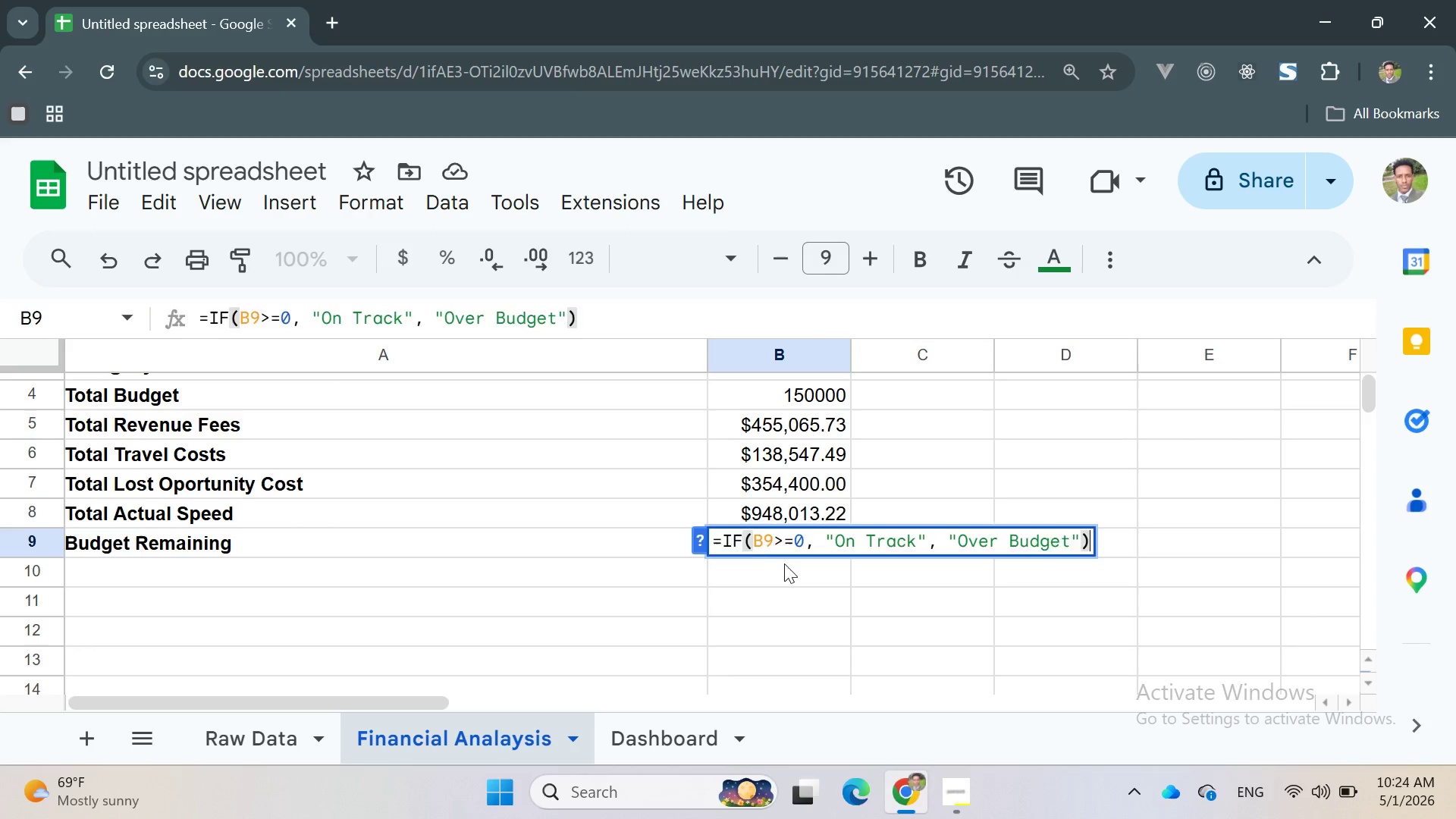 
key(Enter)
 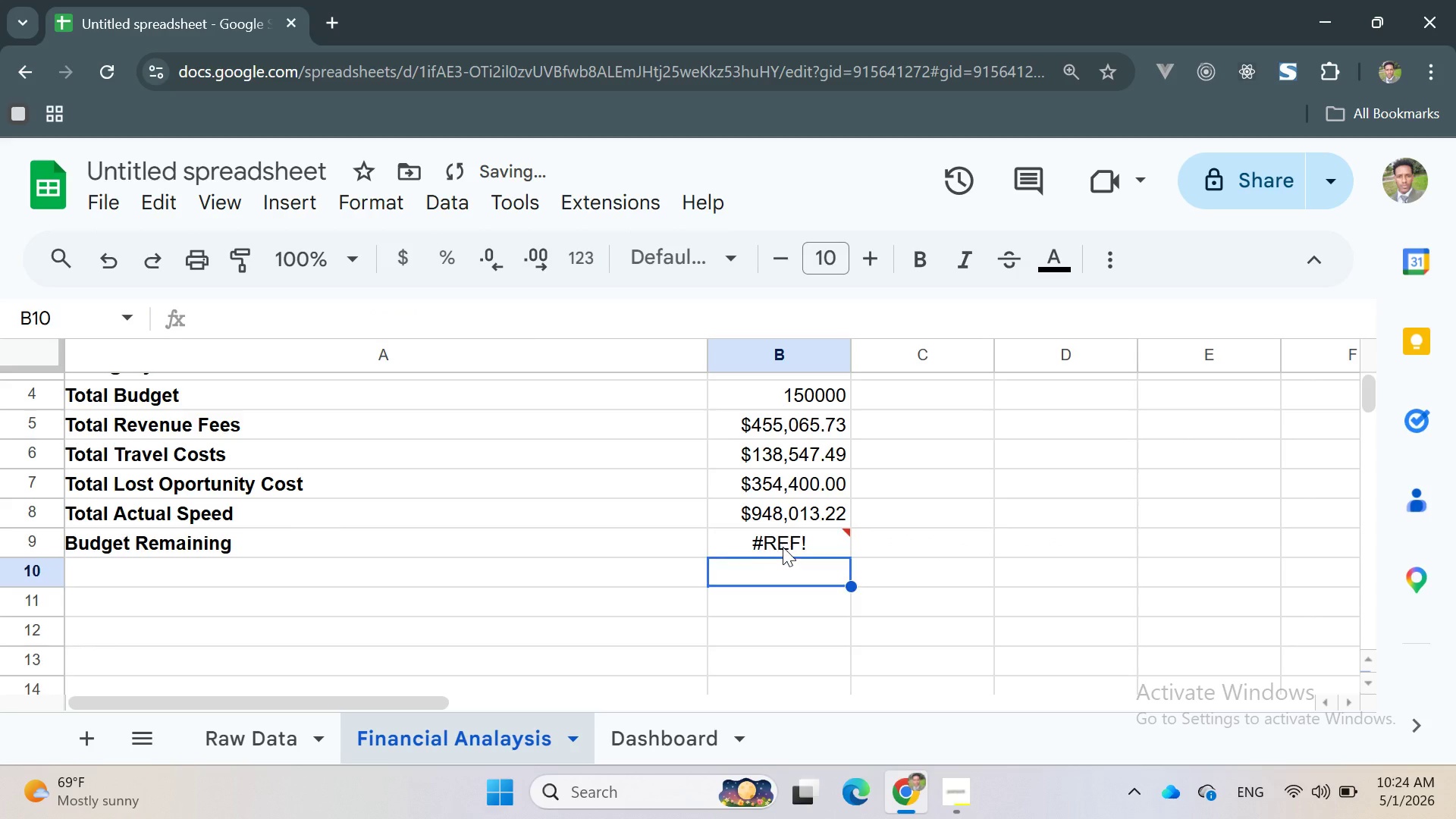 
double_click([783, 547])
 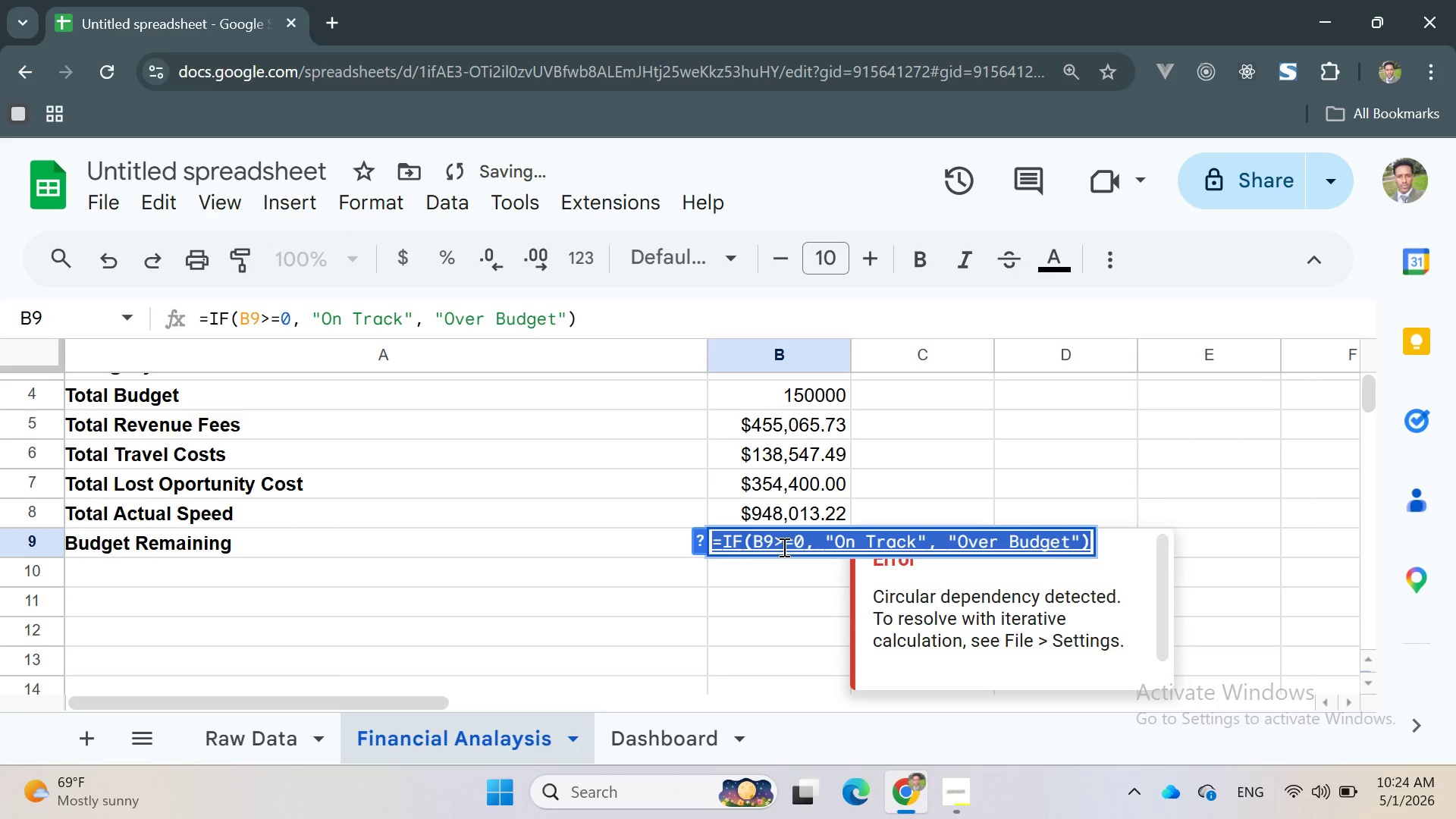 
triple_click([783, 547])
 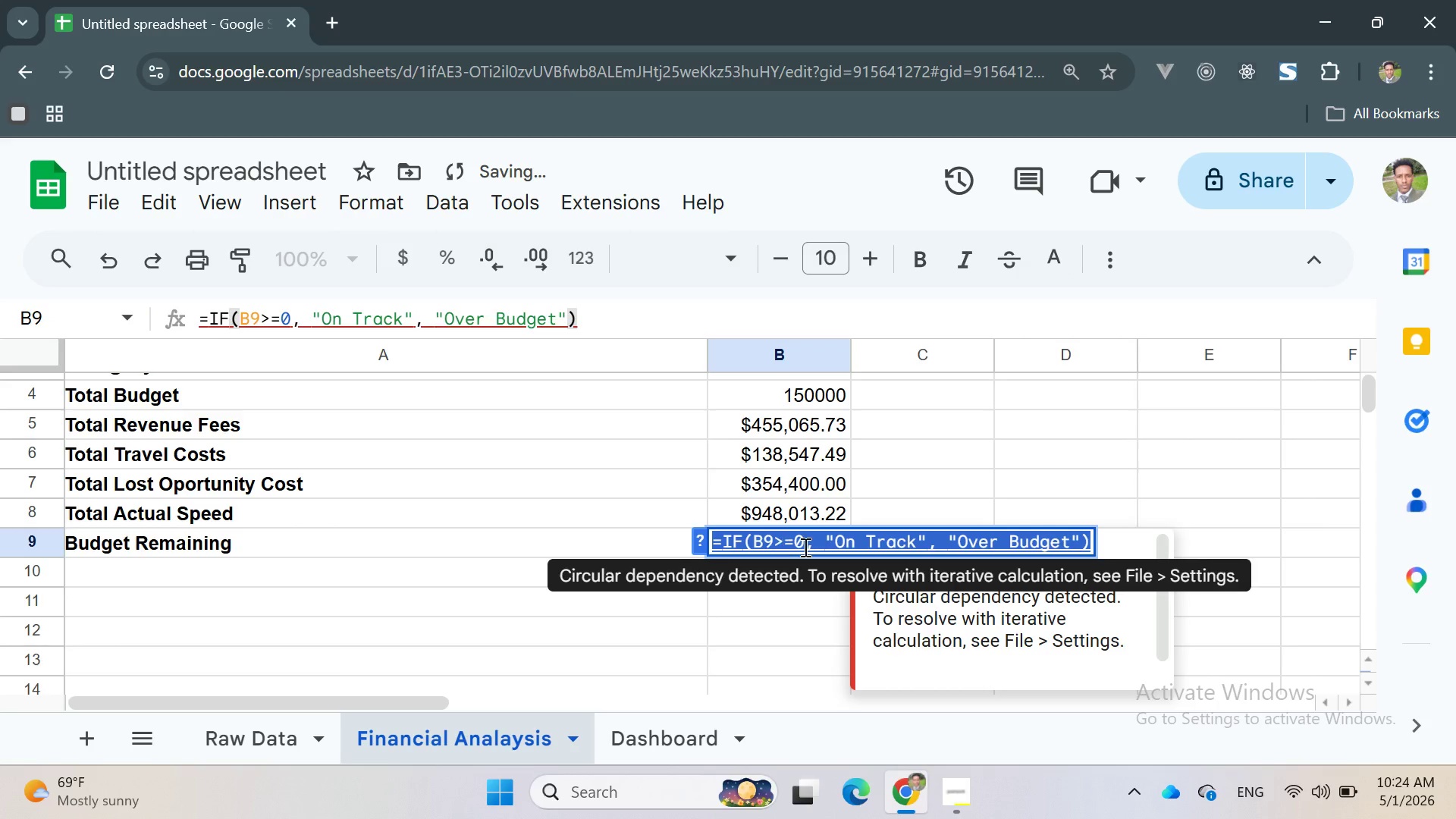 
left_click([806, 547])
 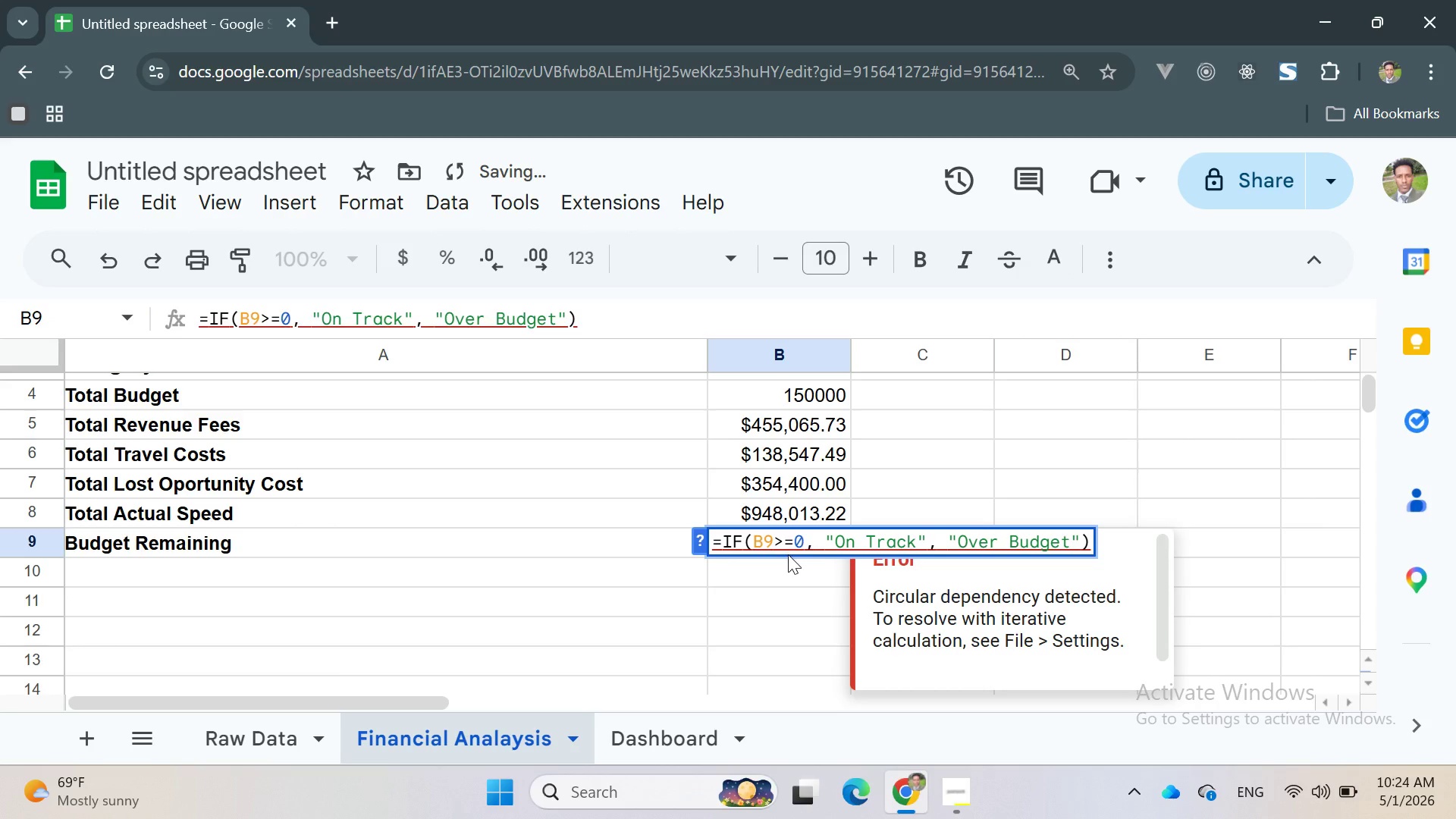 
left_click([763, 552])
 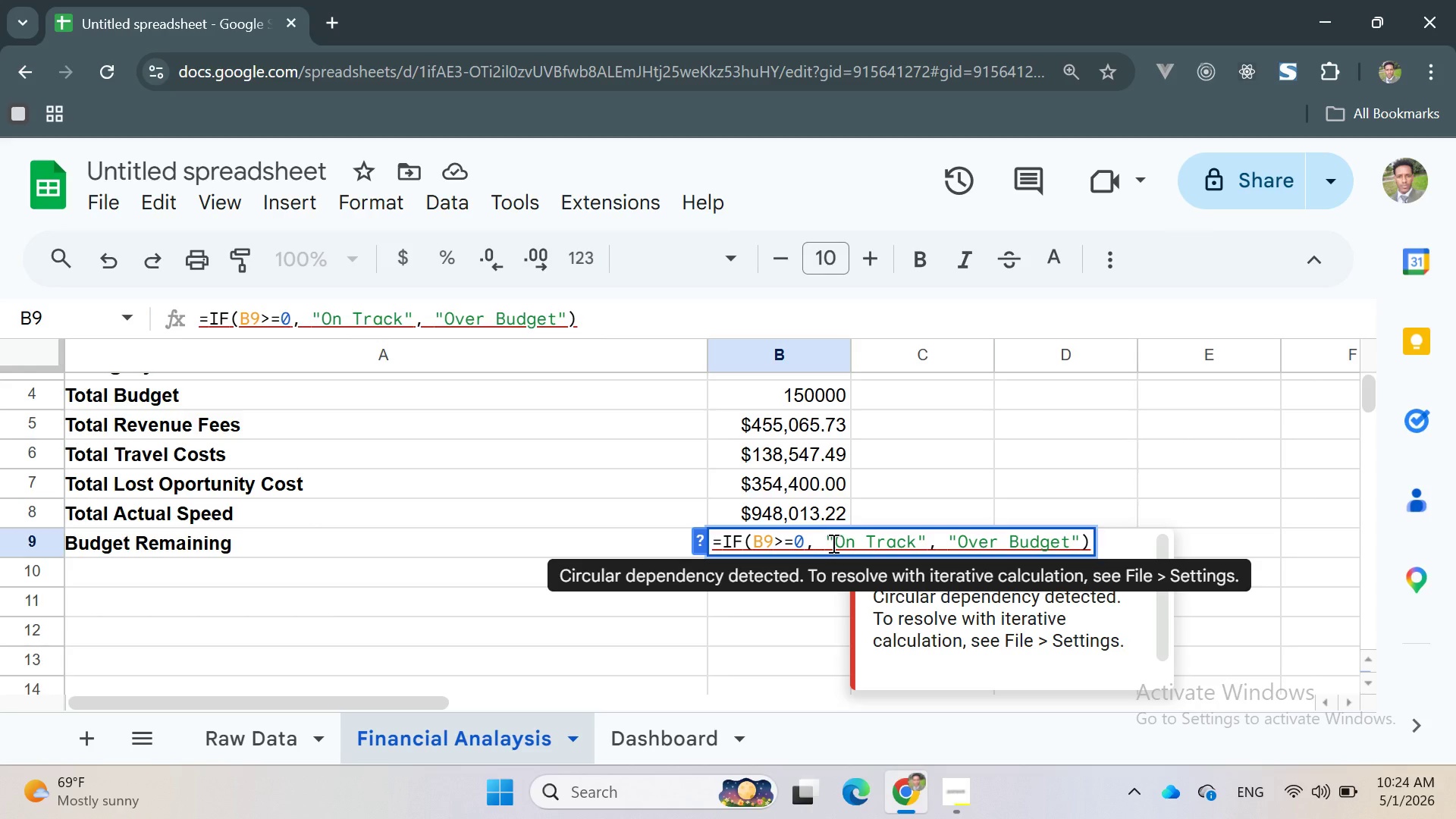 
wait(13.97)
 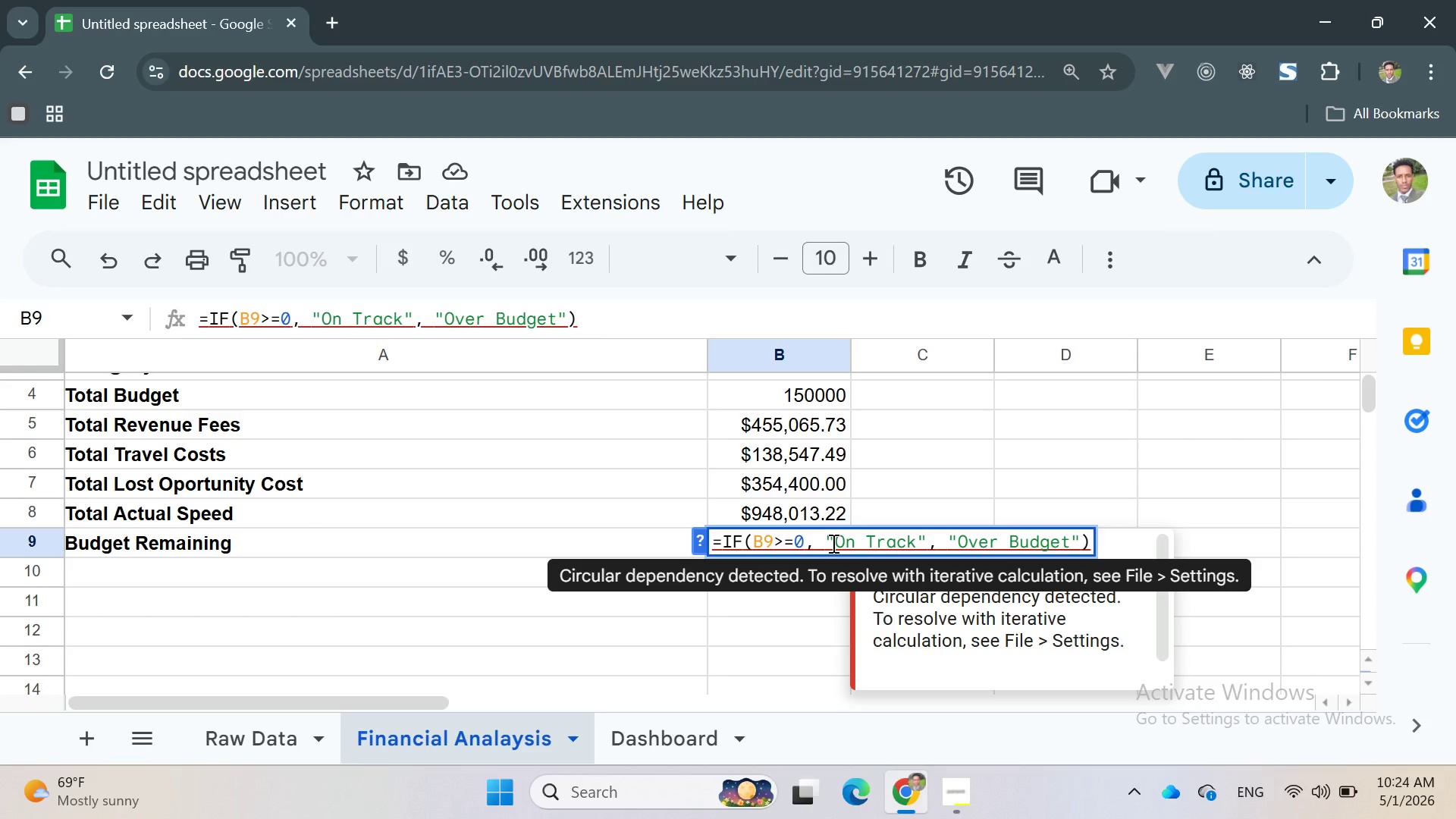 
mouse_move([907, 557])
 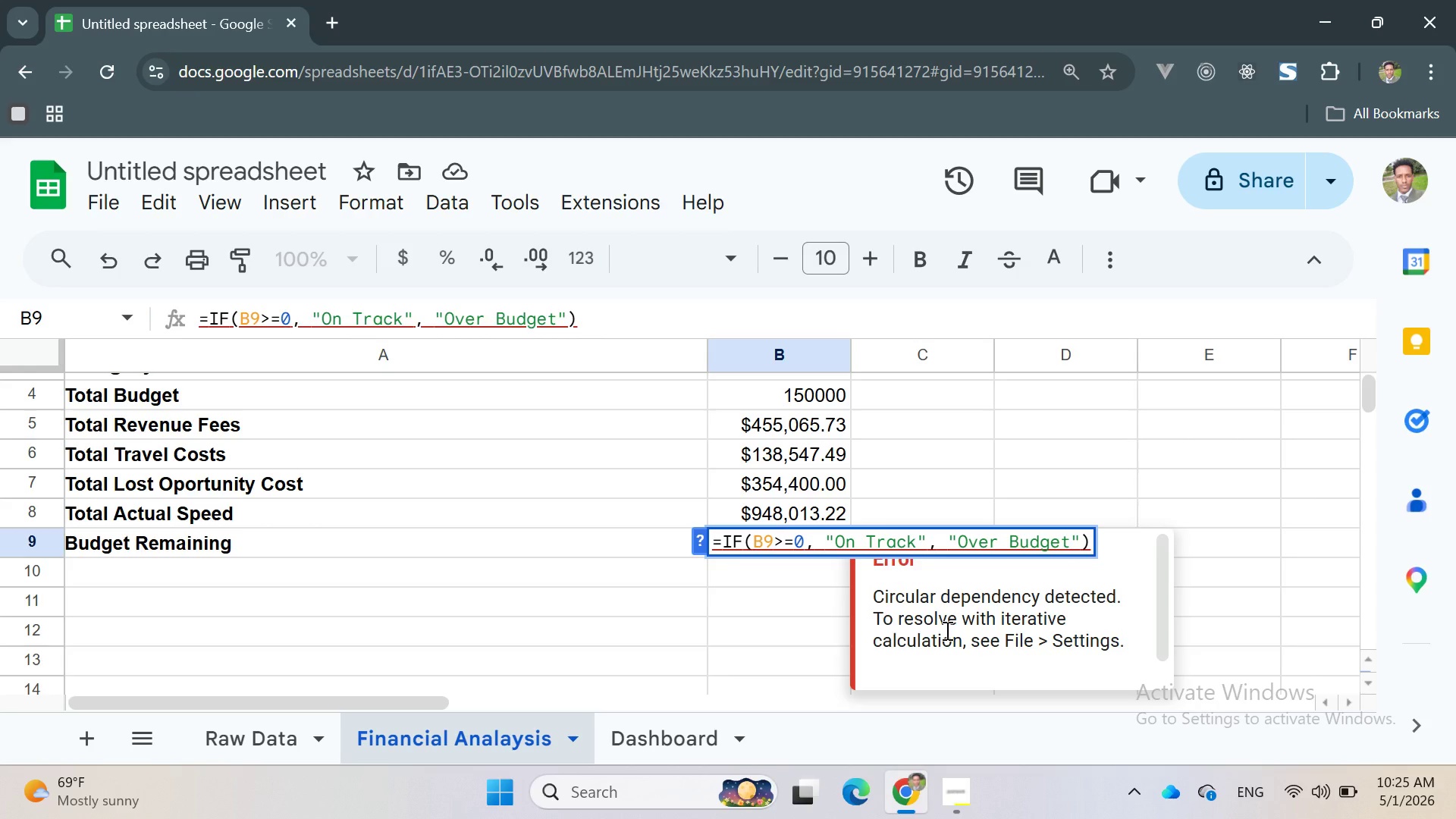 
wait(8.68)
 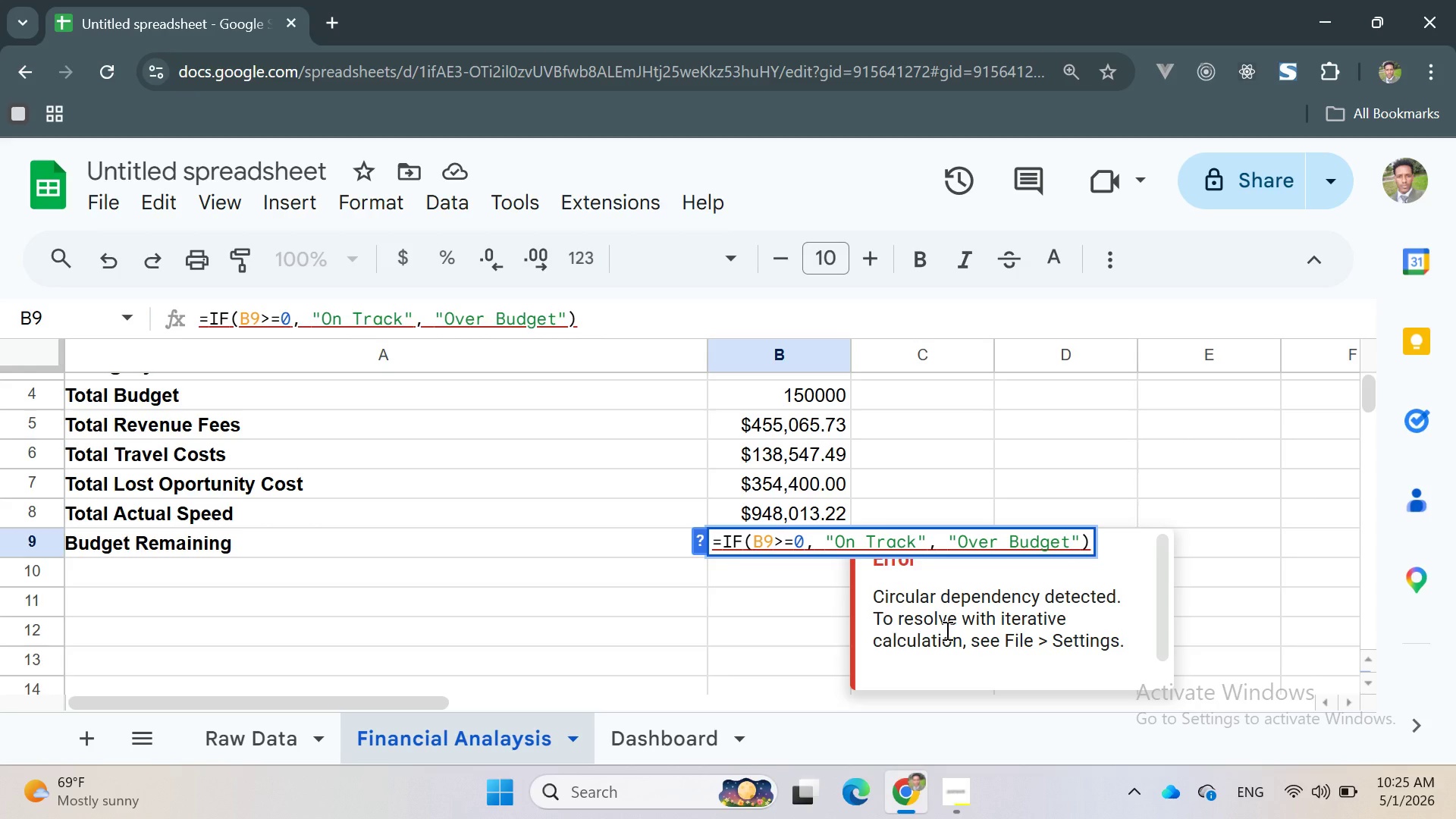 
left_click([1012, 532])
 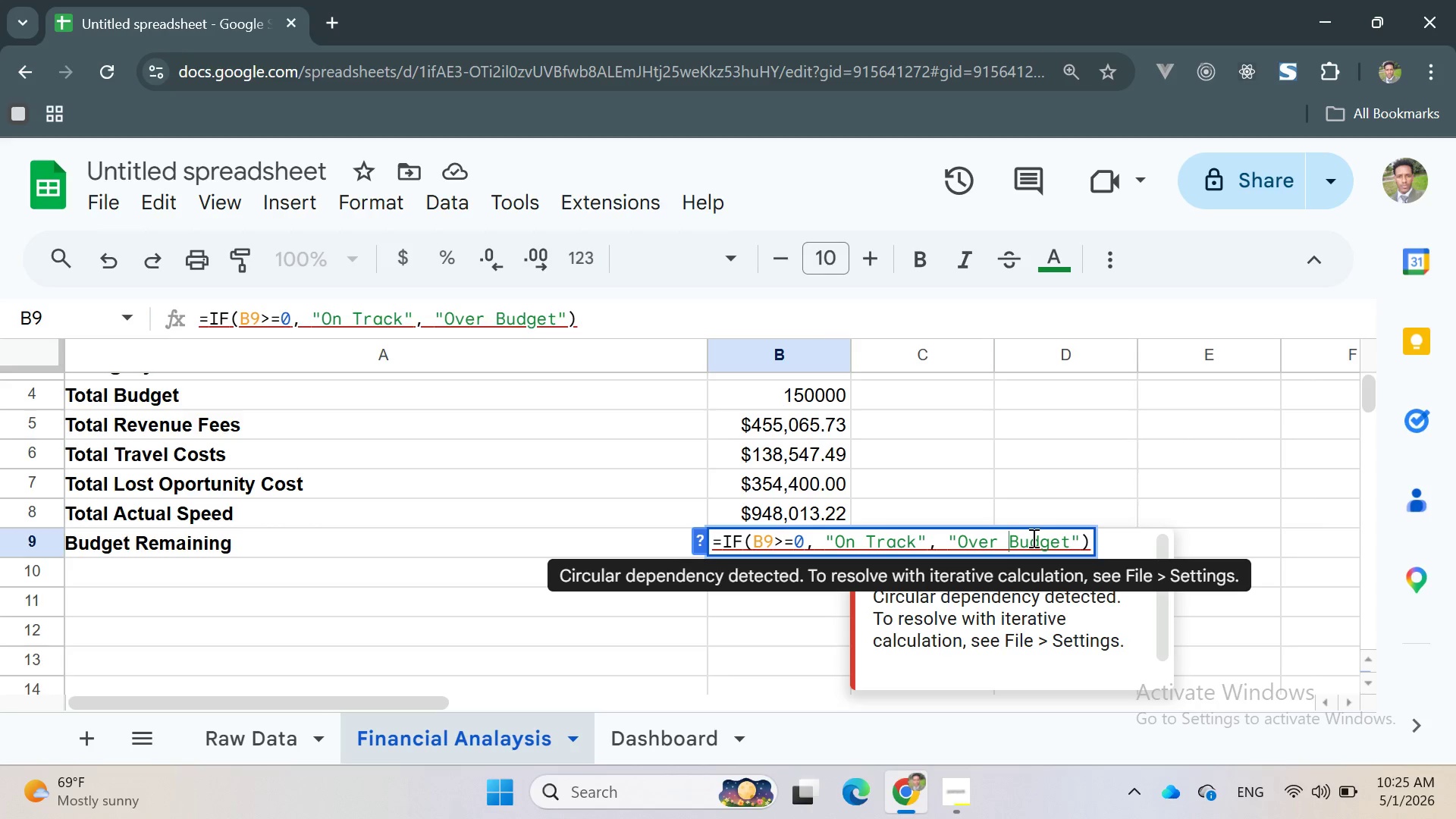 
key(Enter)
 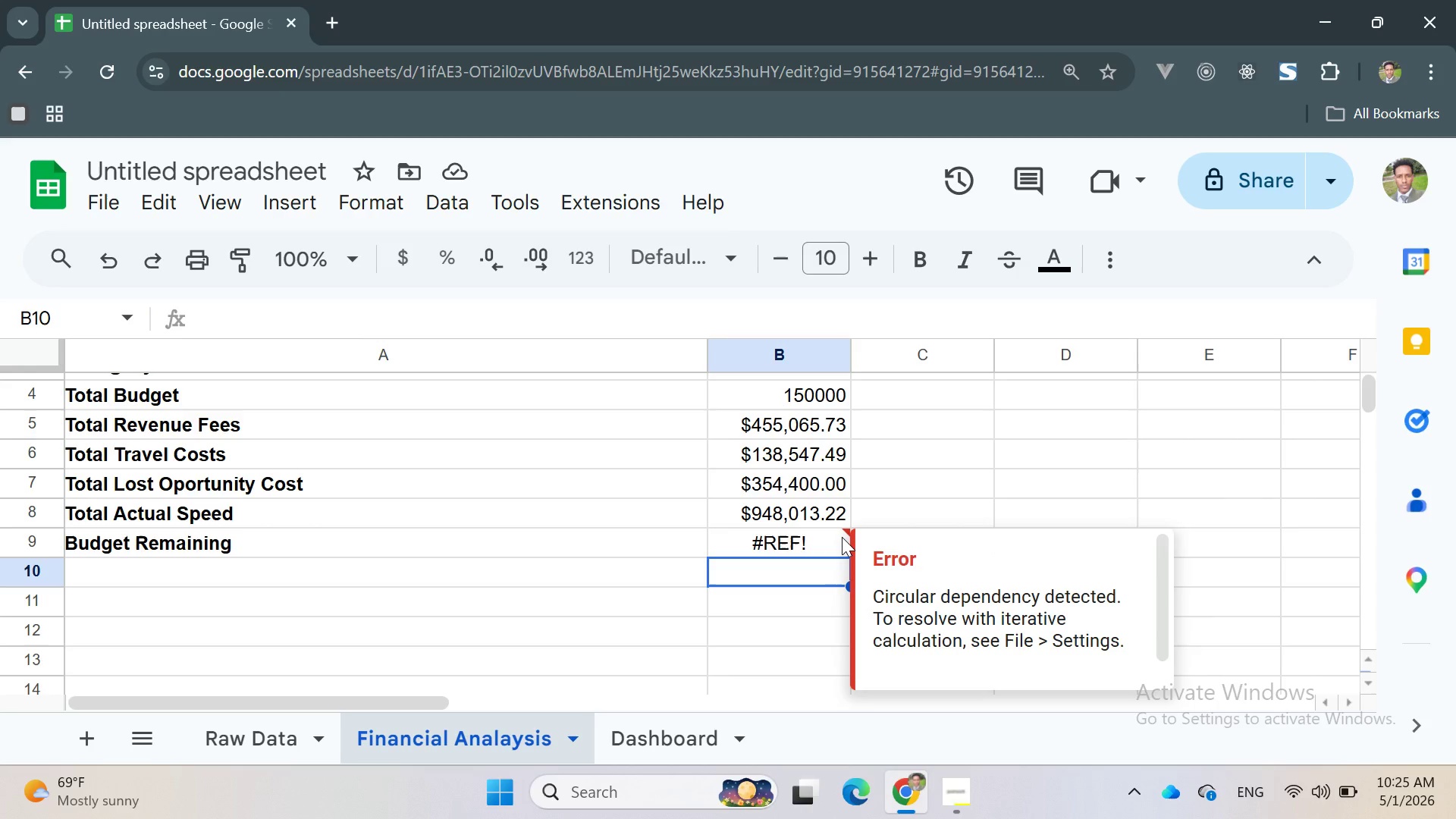 
wait(8.09)
 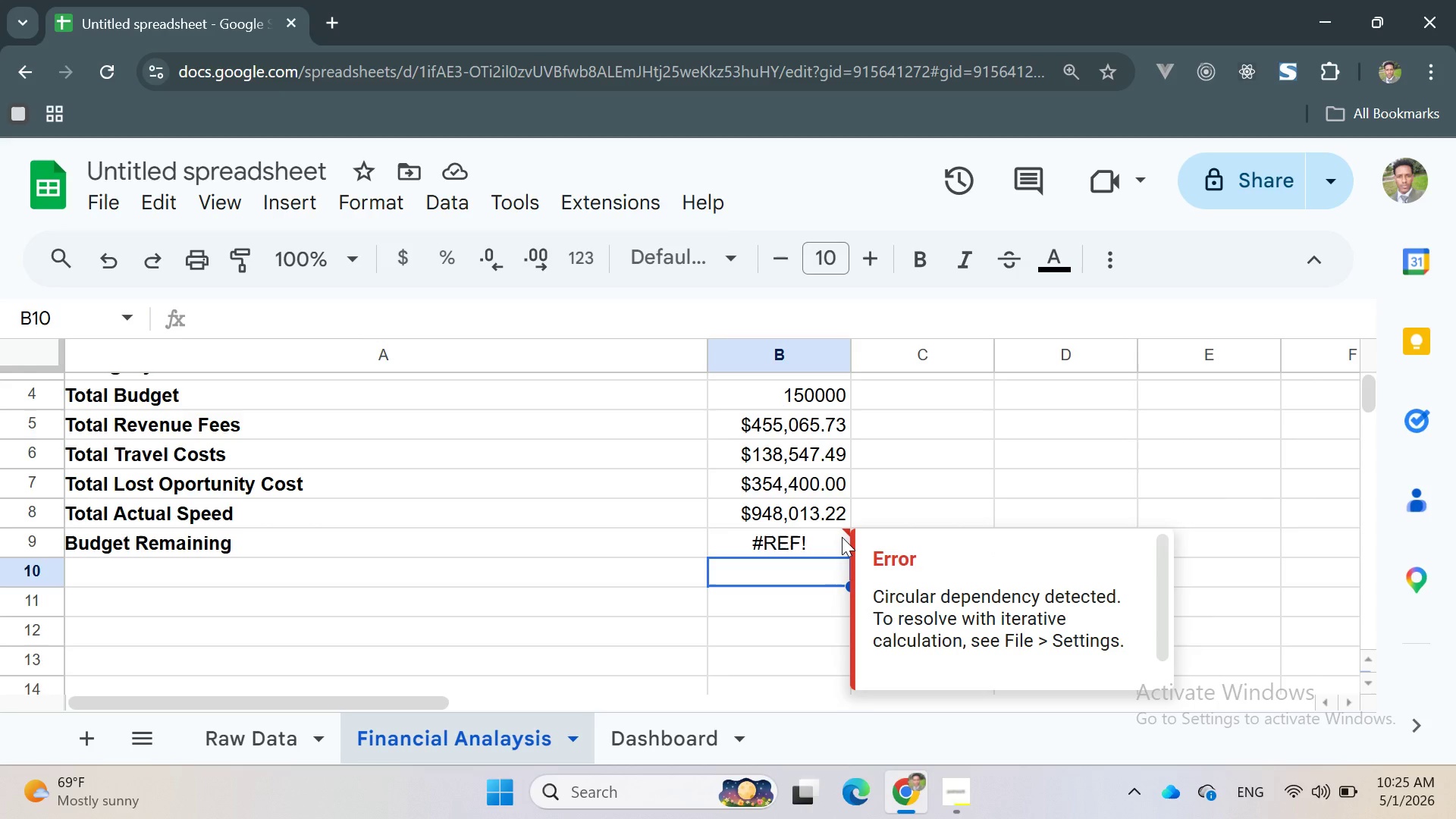 
double_click([791, 538])
 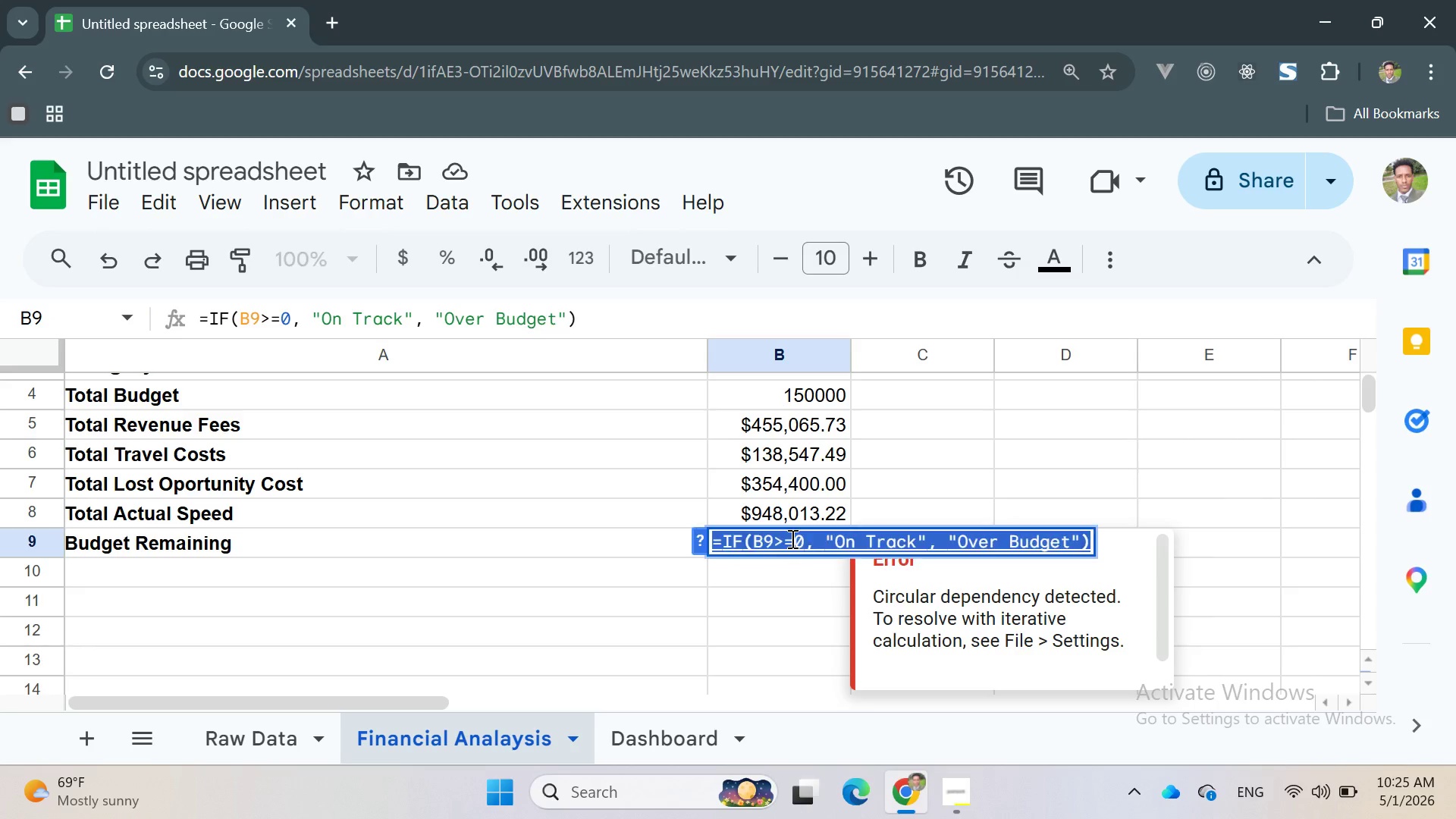 
triple_click([791, 538])
 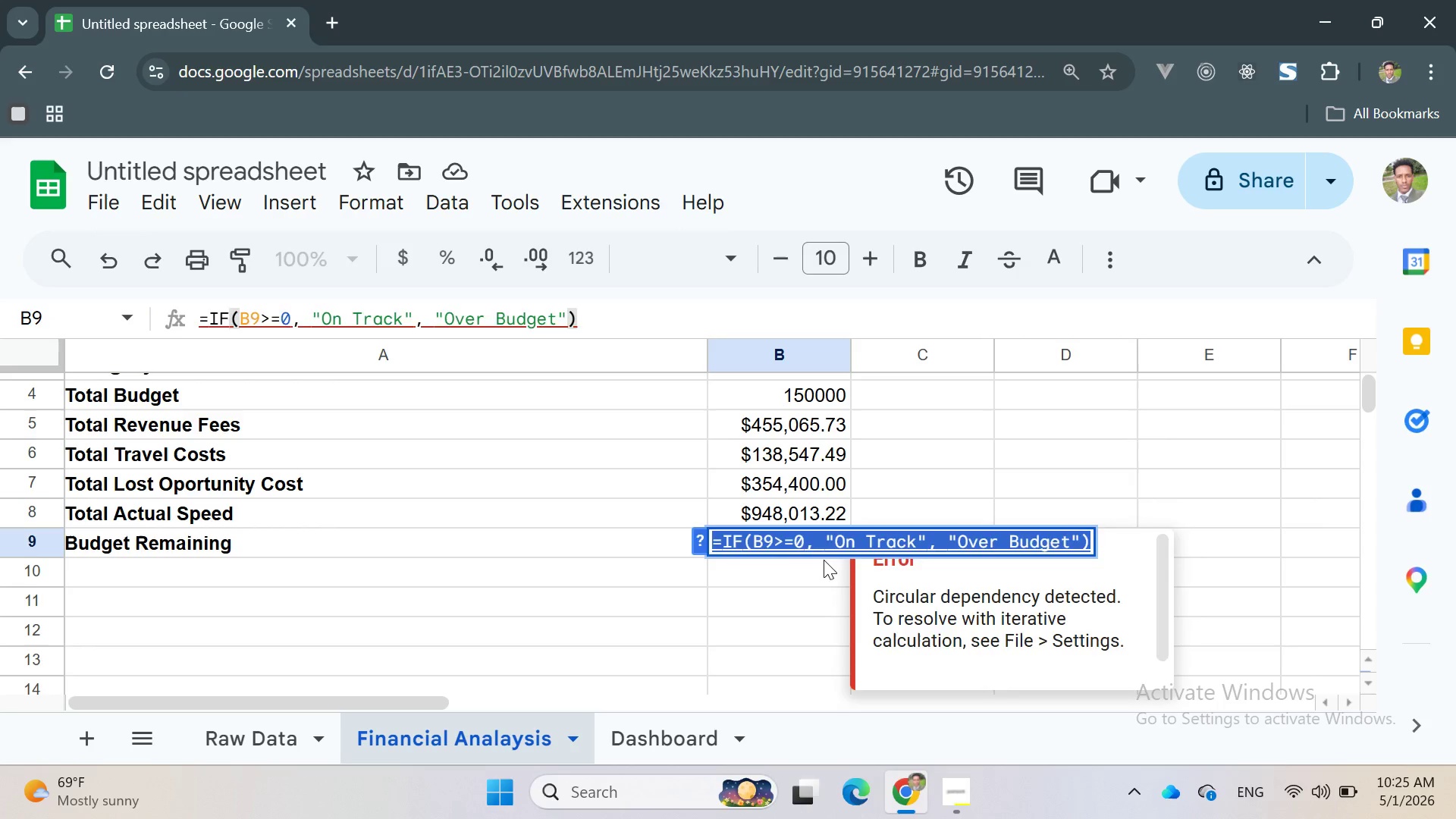 
left_click([827, 560])
 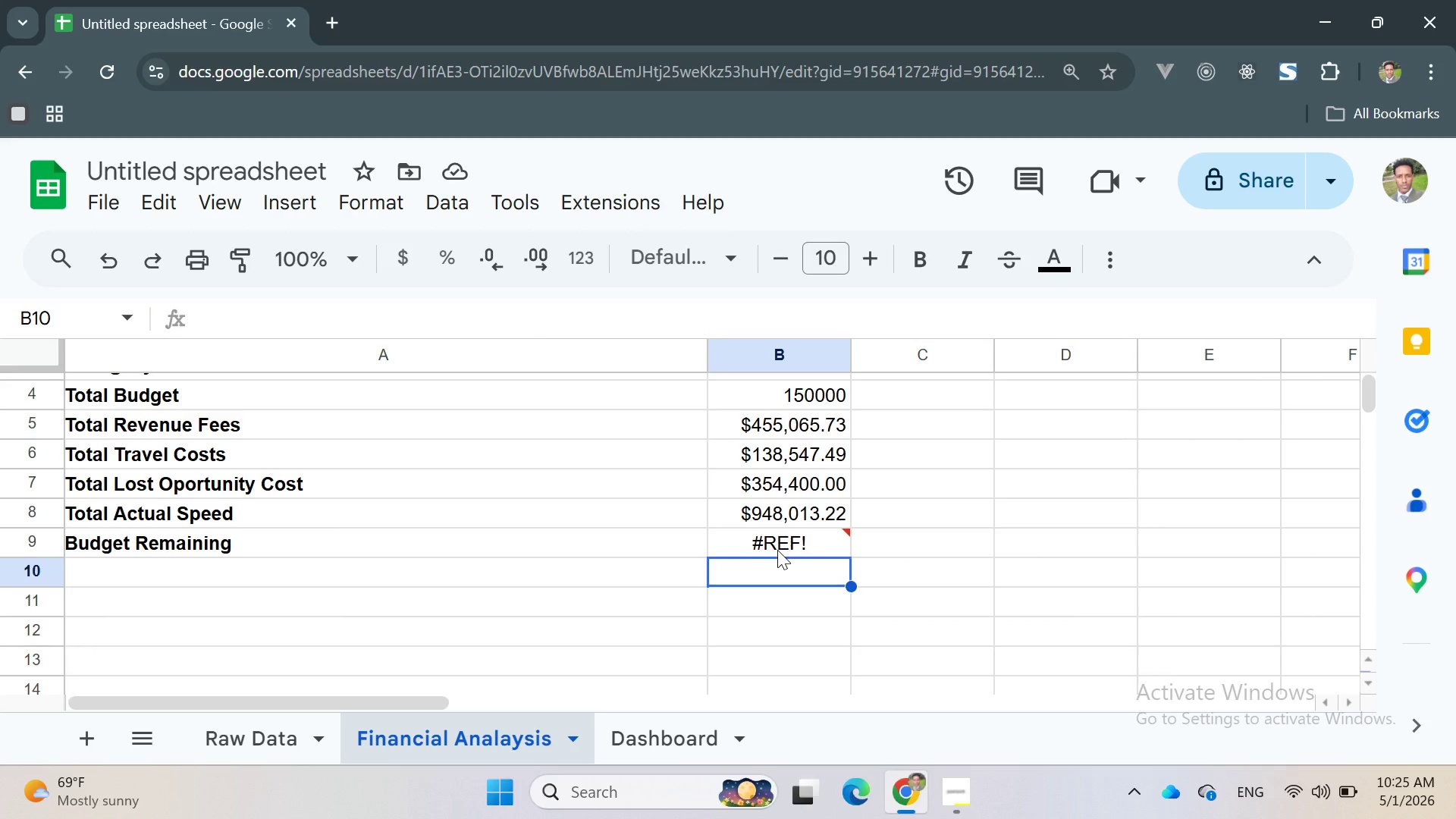 
double_click([777, 550])
 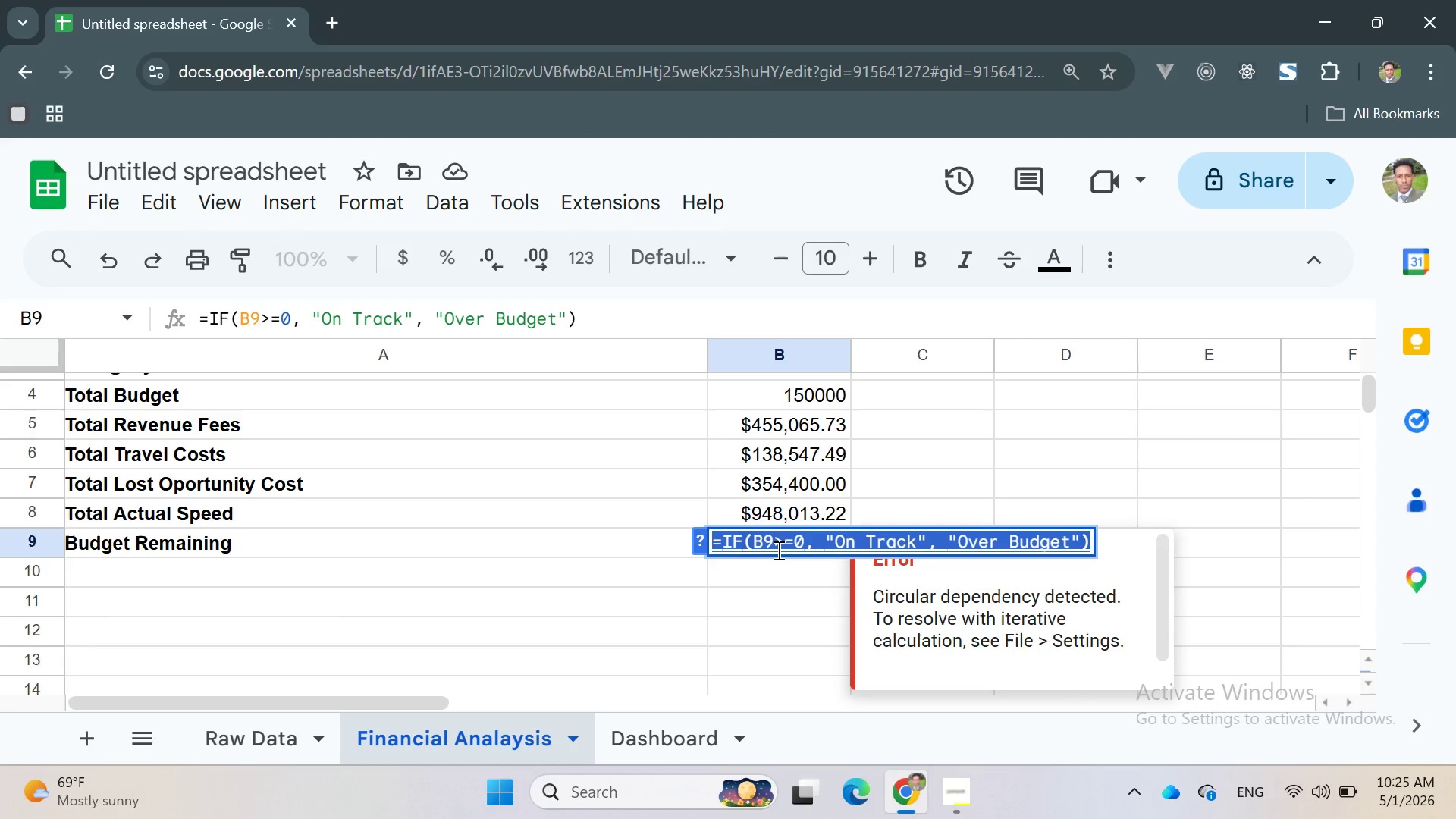 
triple_click([777, 550])
 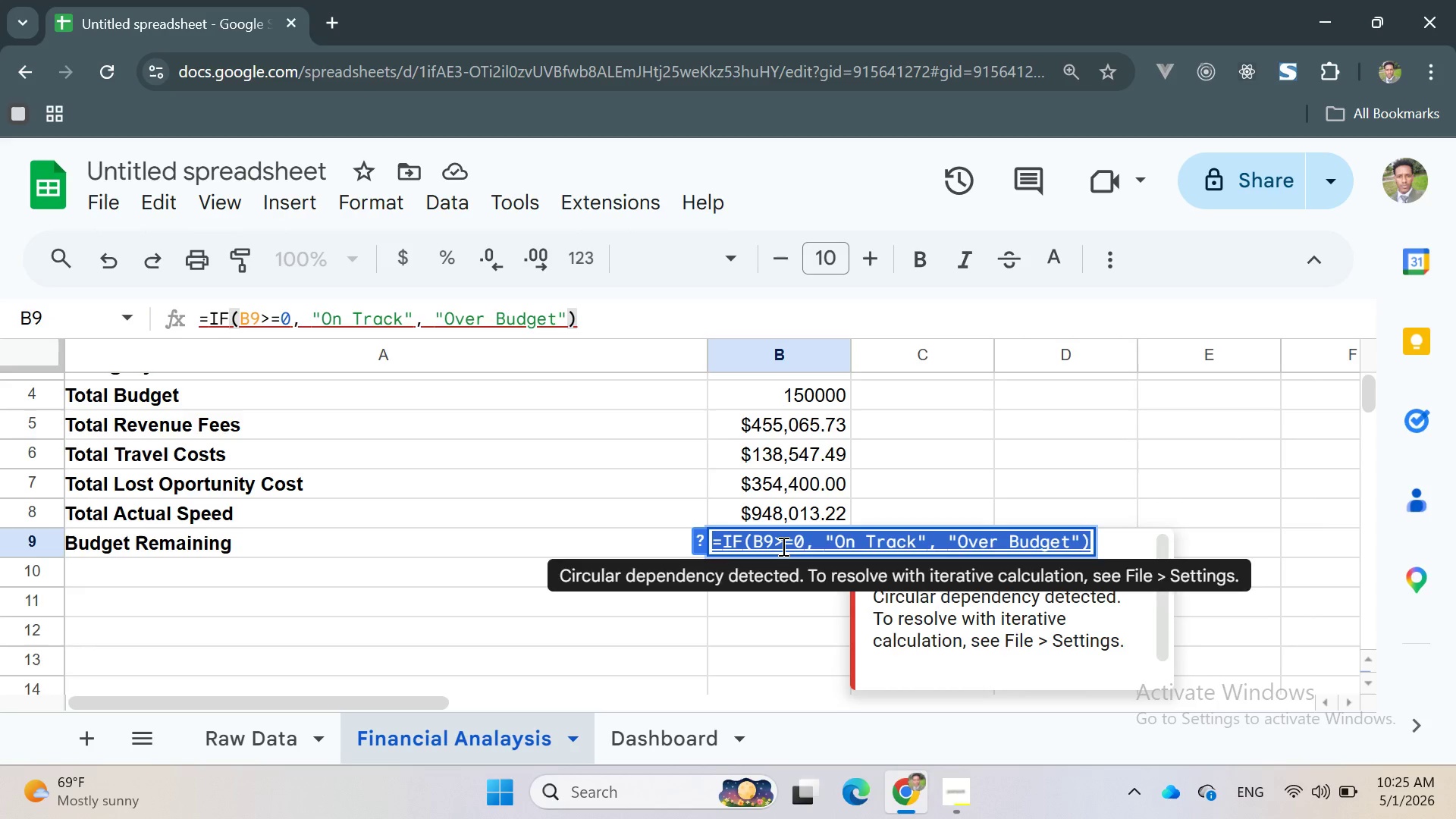 
left_click([781, 545])
 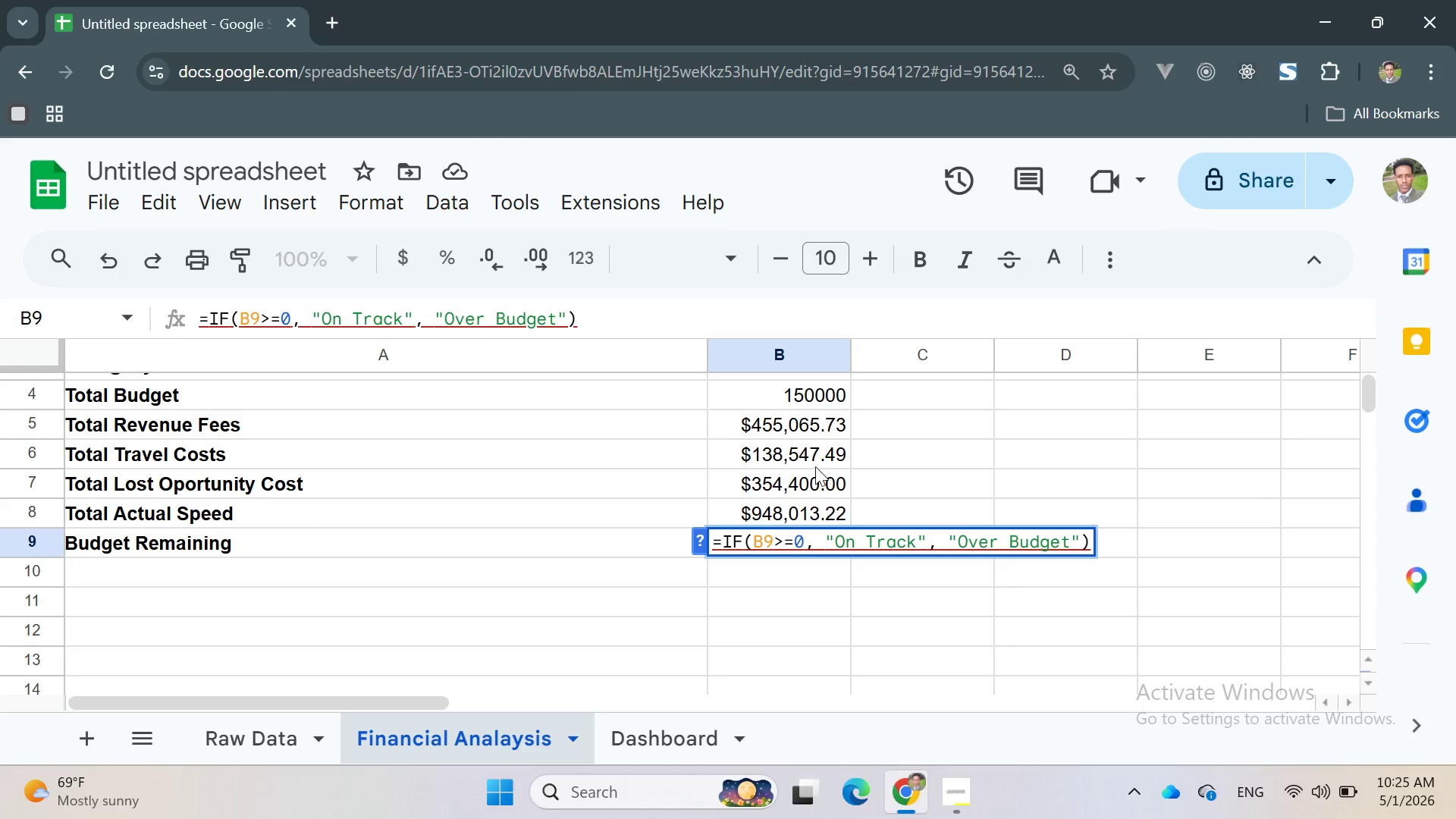 
wait(6.39)
 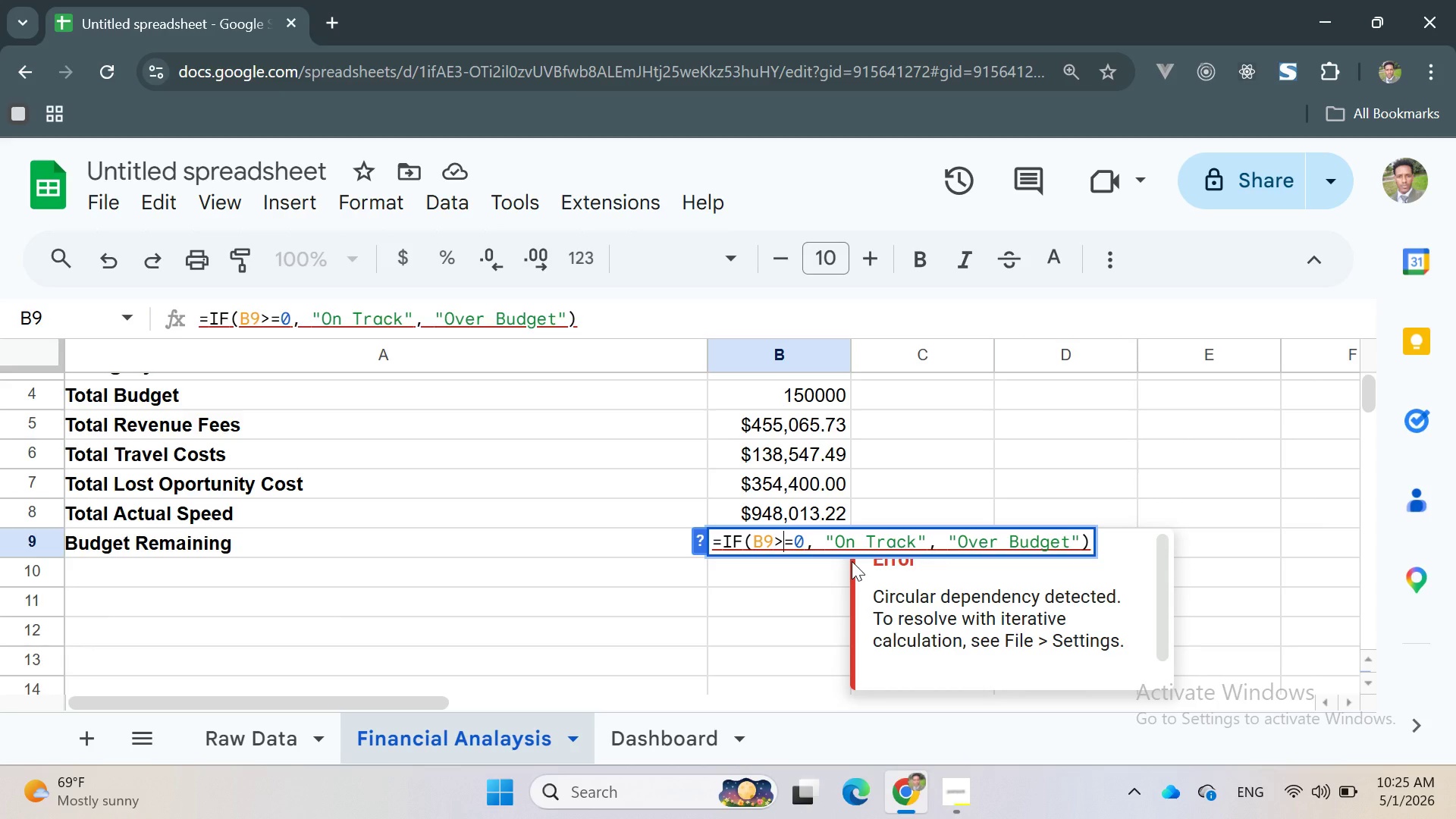 
mouse_move([812, 560])
 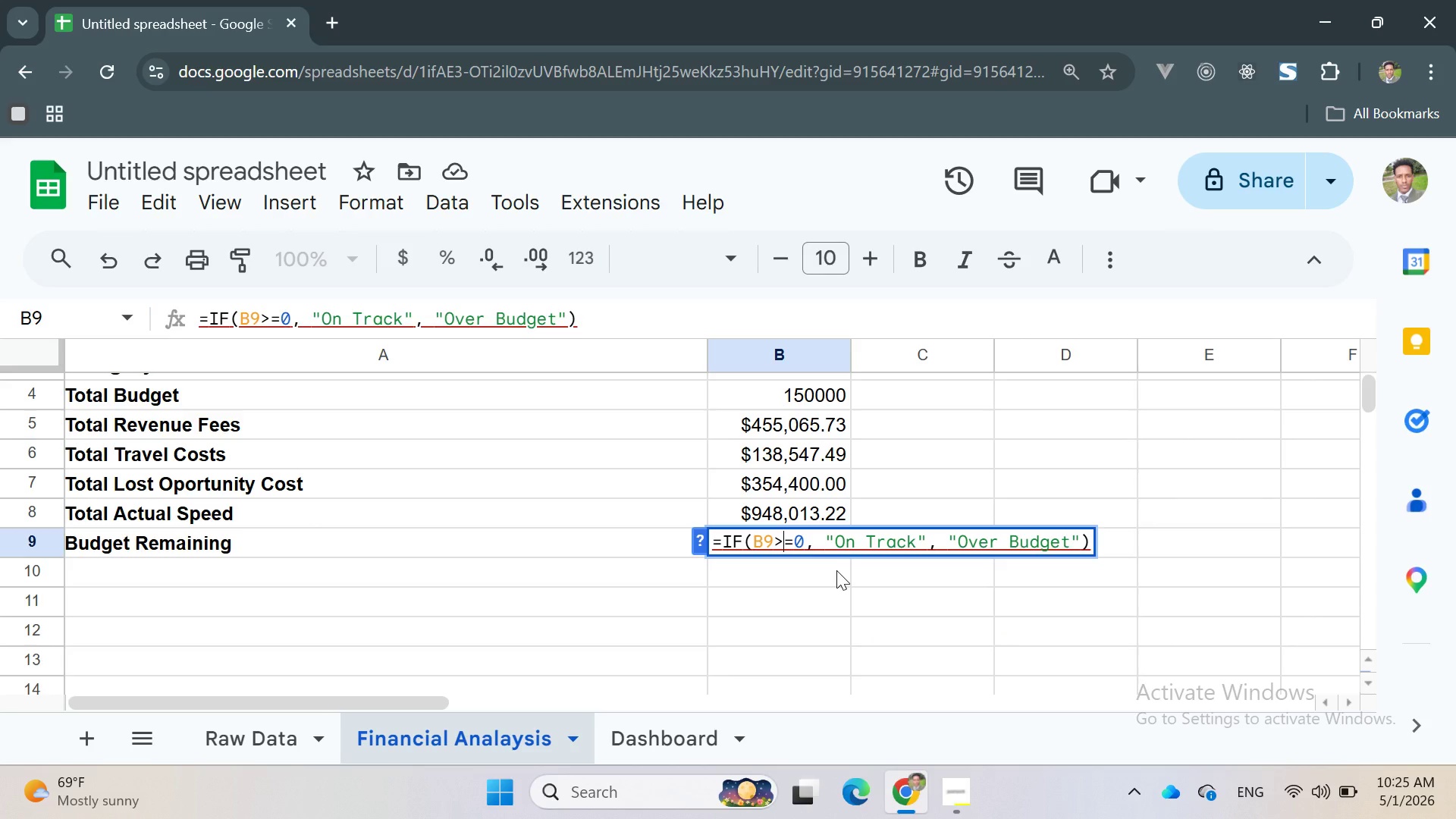 
wait(9.6)
 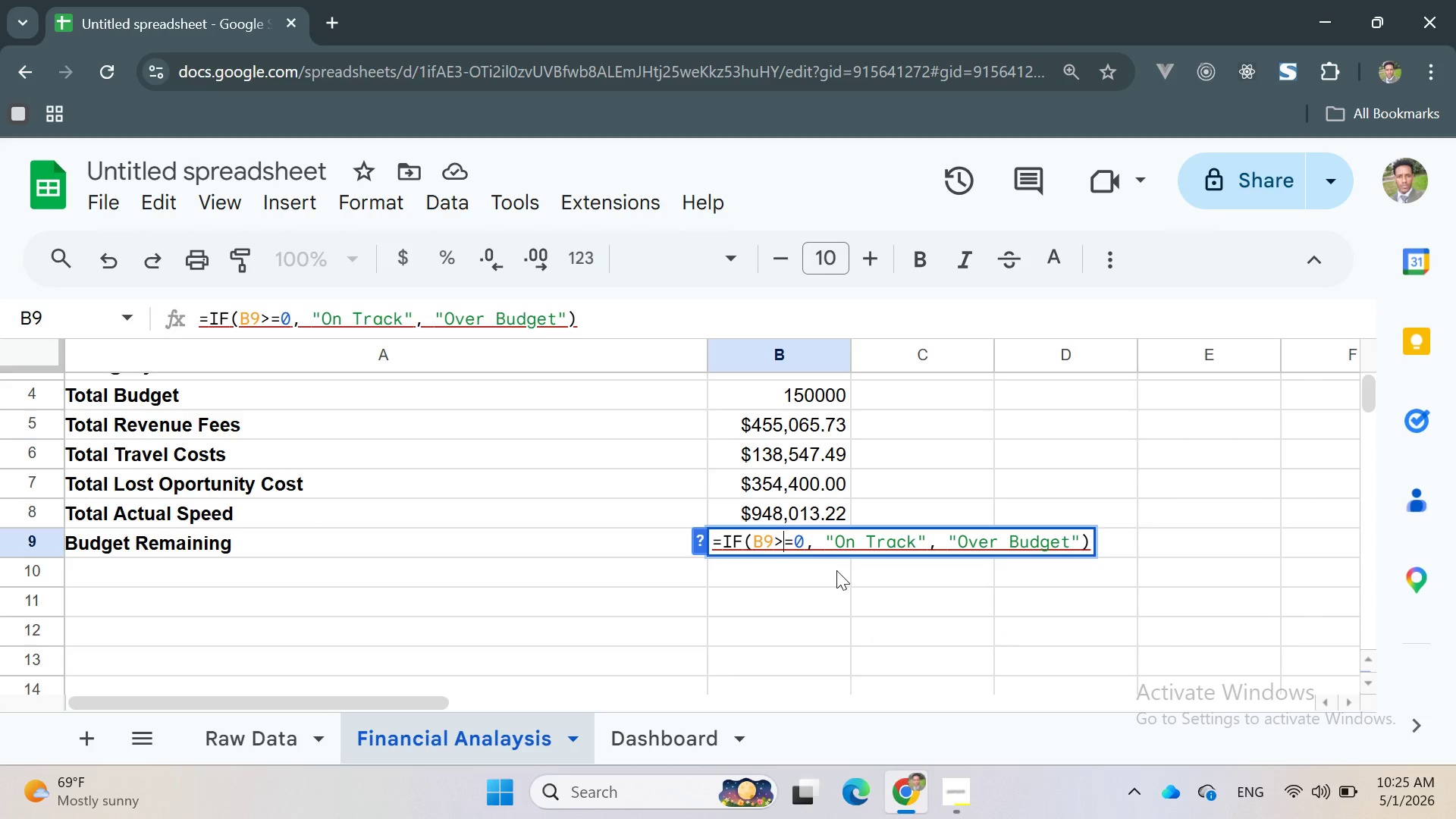 
double_click([799, 543])
 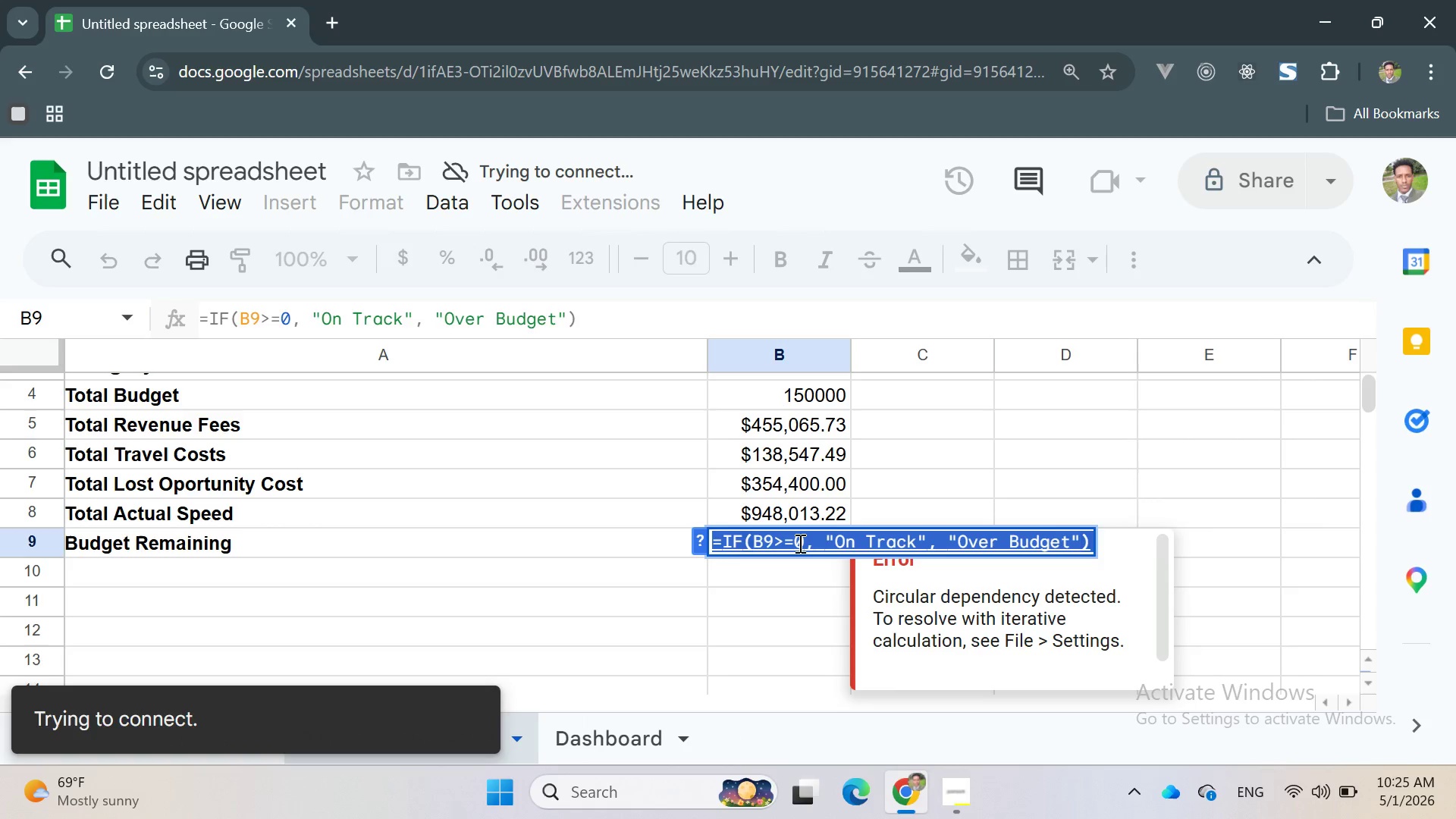 
triple_click([799, 543])
 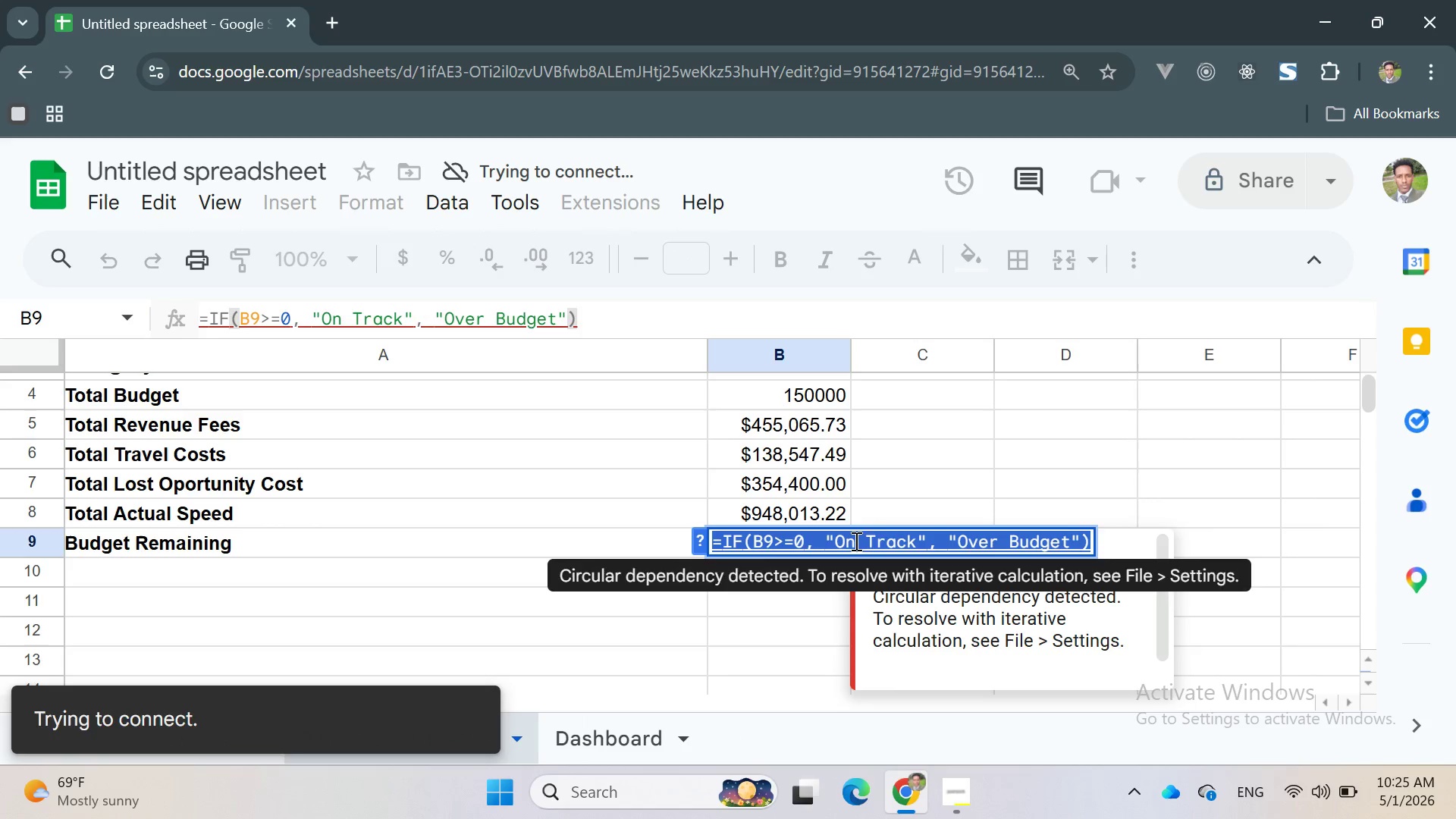 
wait(5.03)
 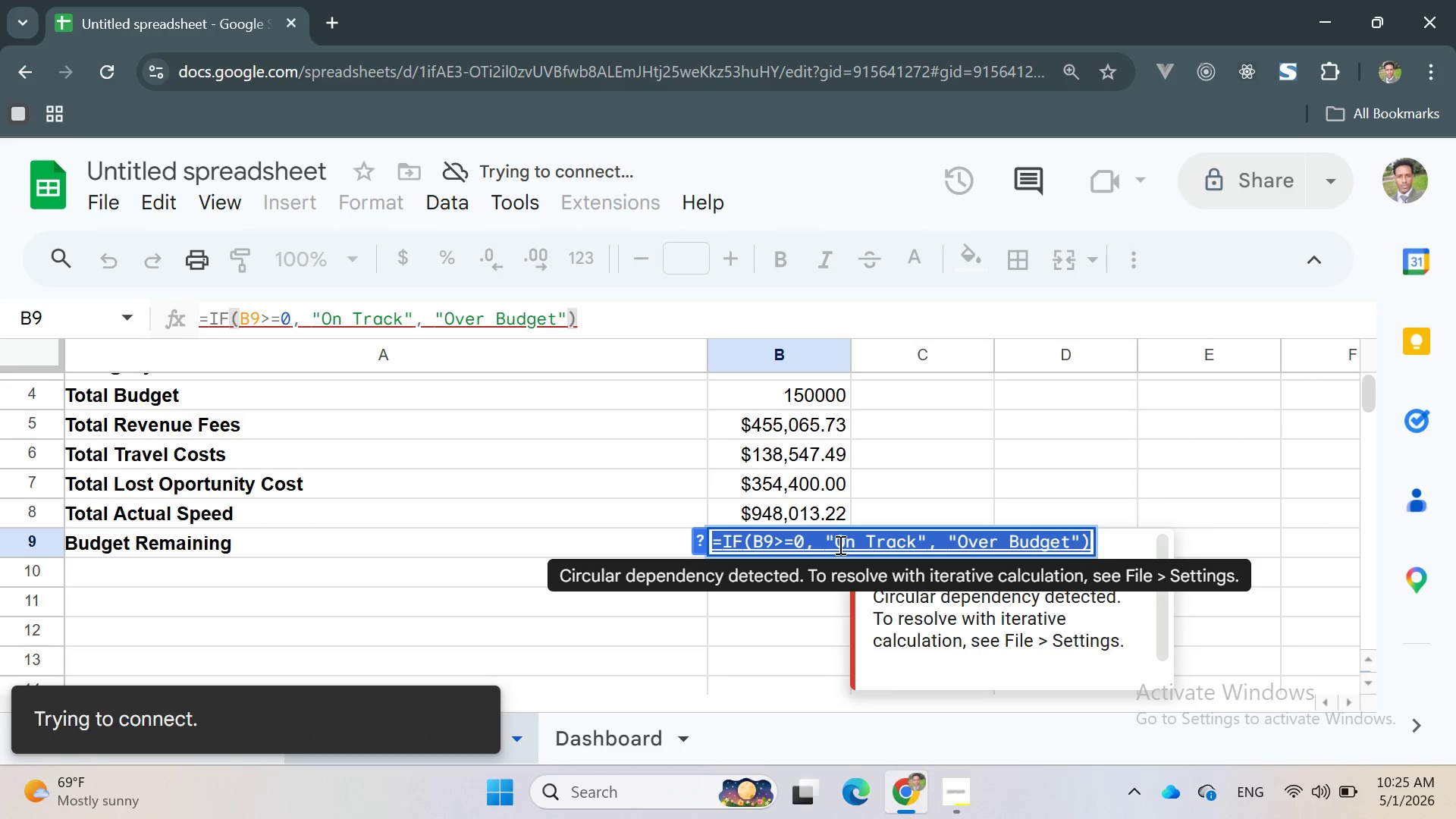 
left_click([940, 467])
 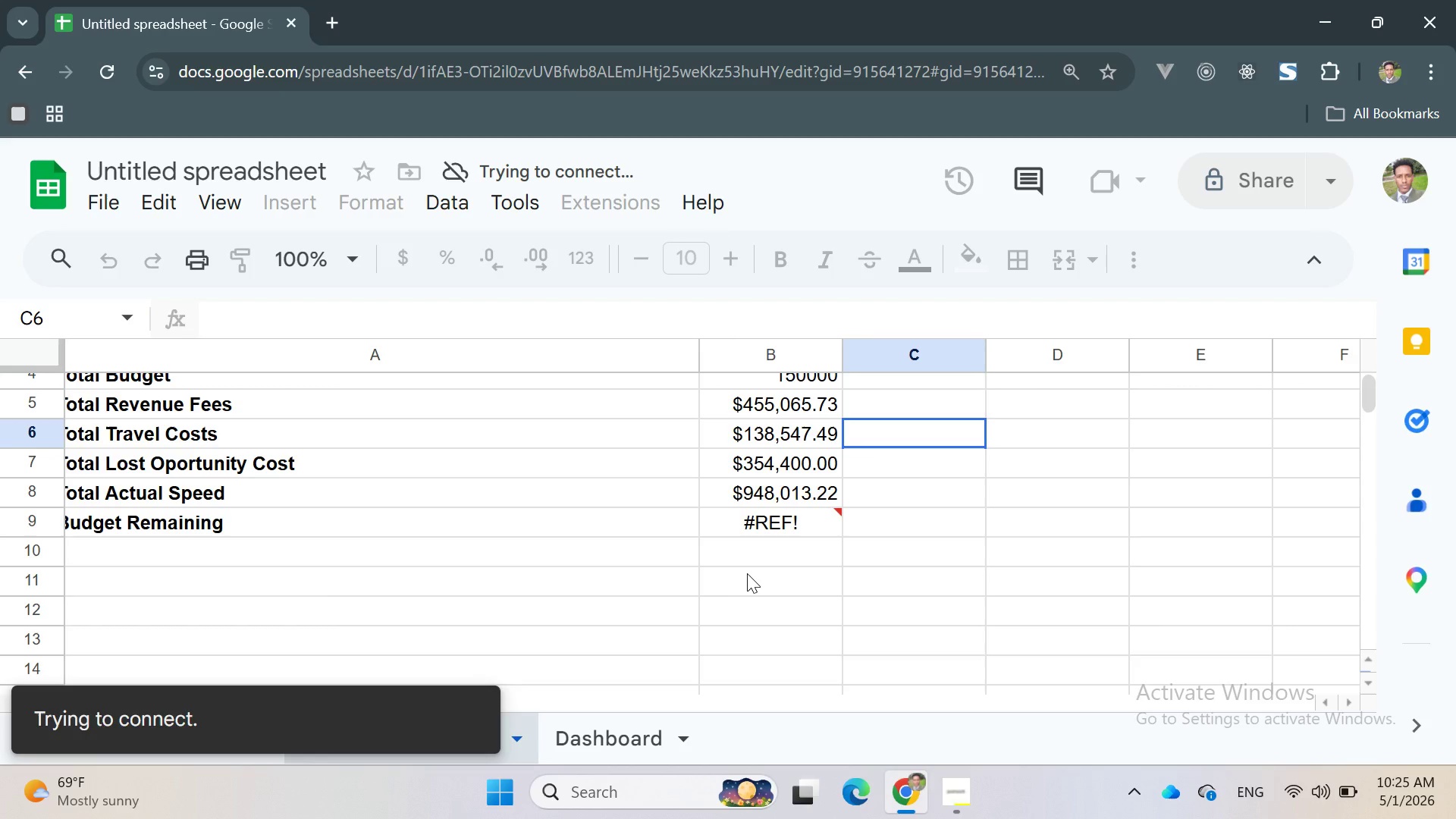 
wait(11.52)
 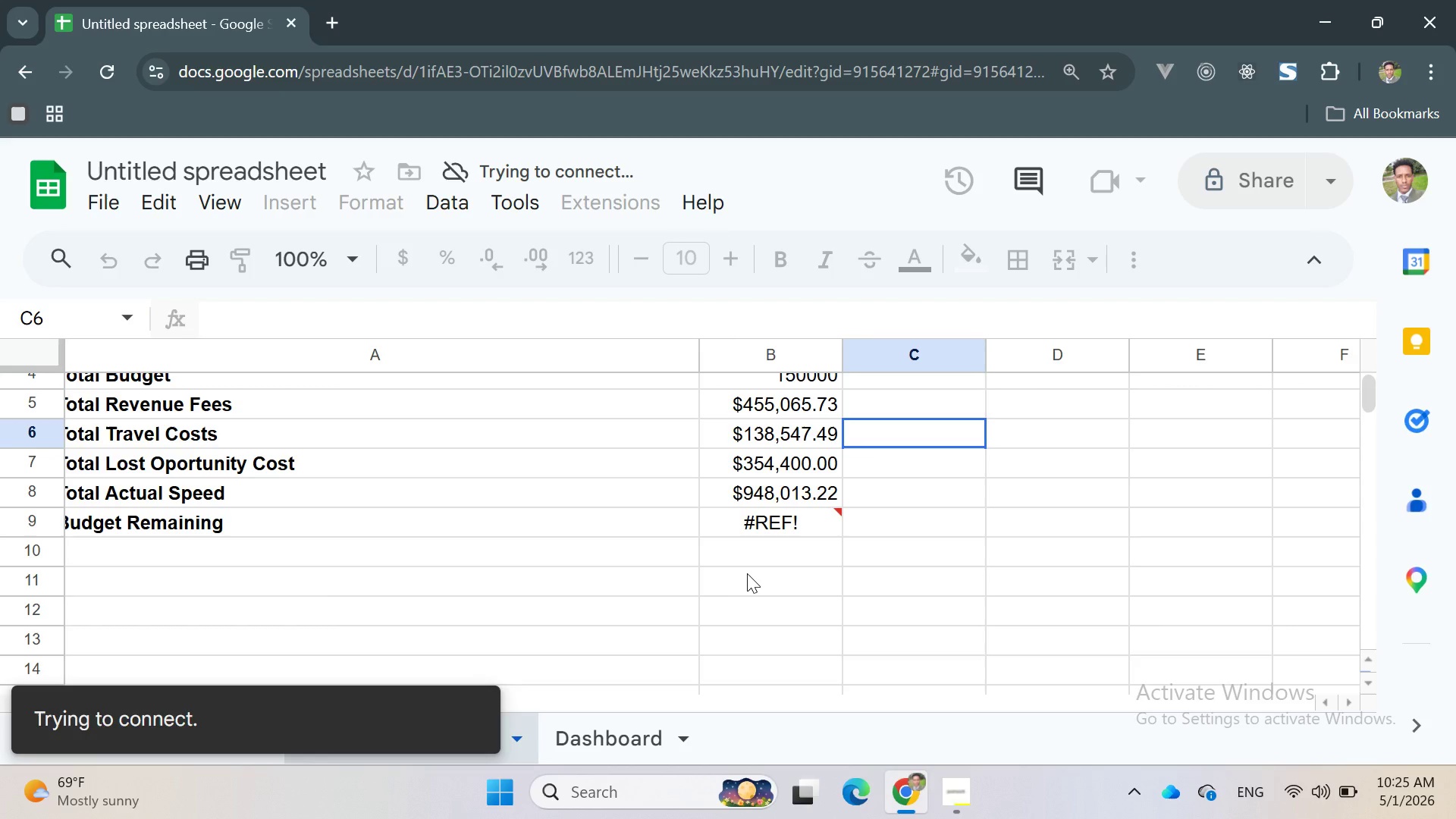 
mouse_move([764, 557])
 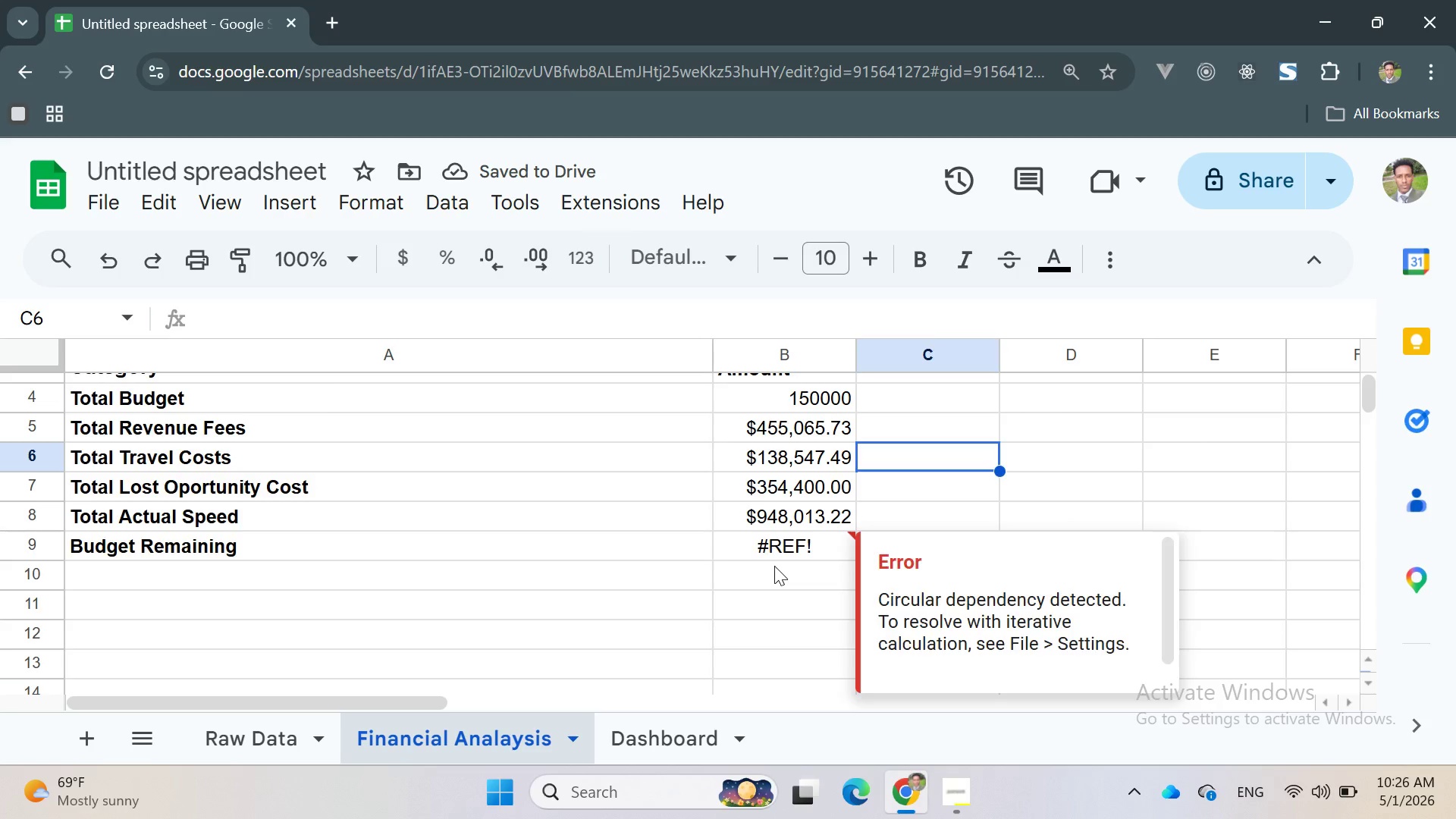 
left_click([774, 567])
 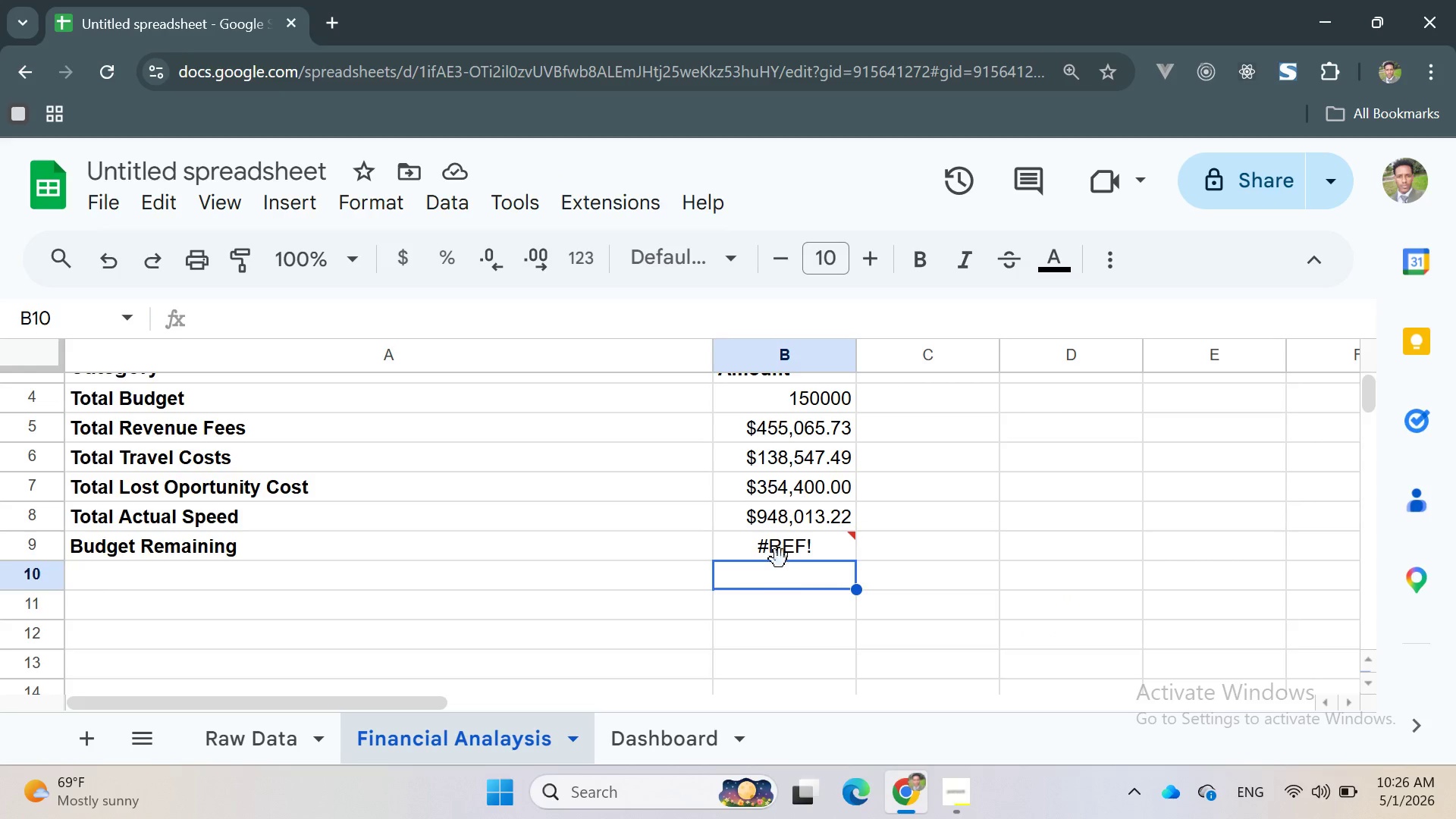 
wait(9.92)
 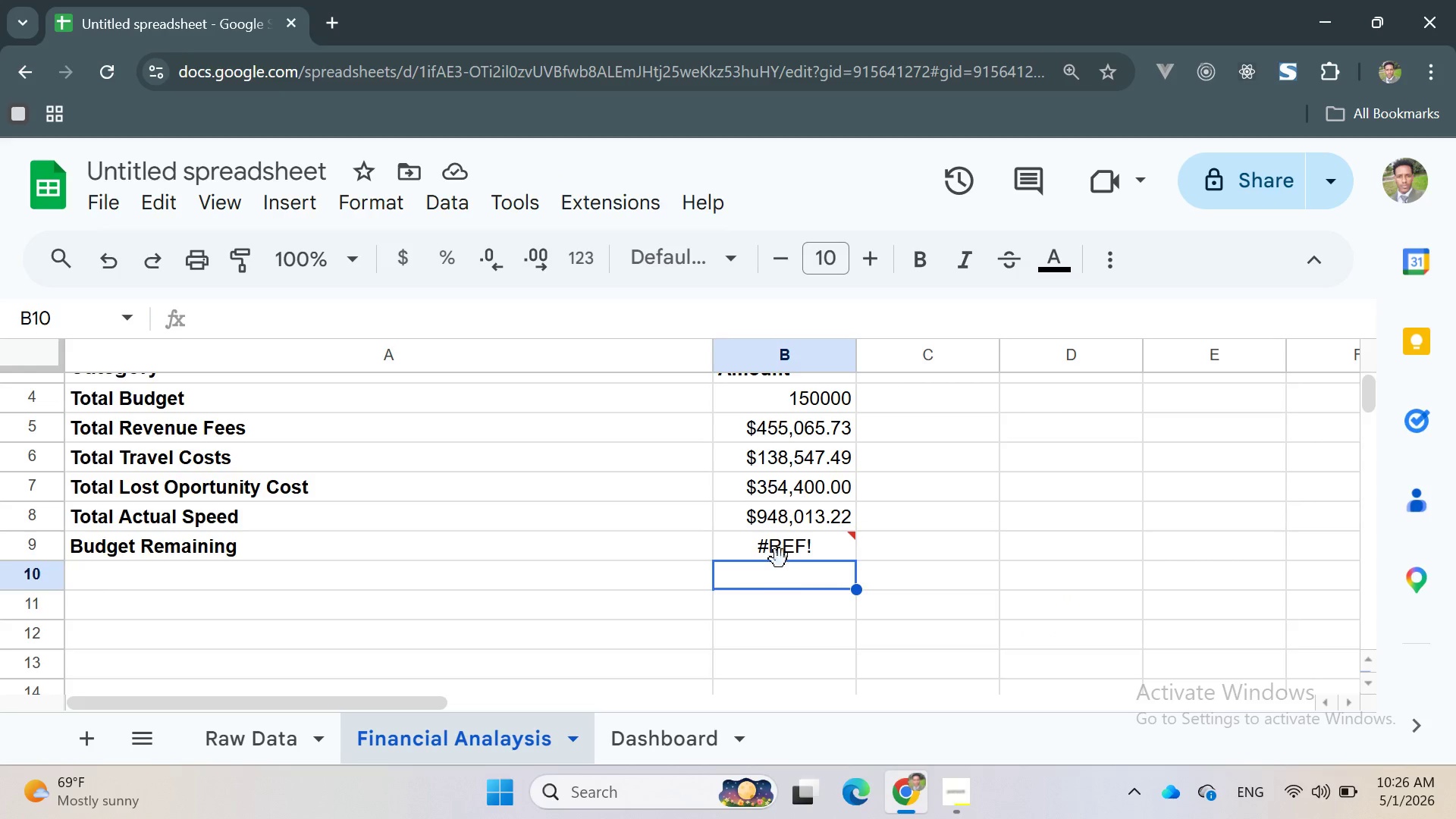 
double_click([780, 552])
 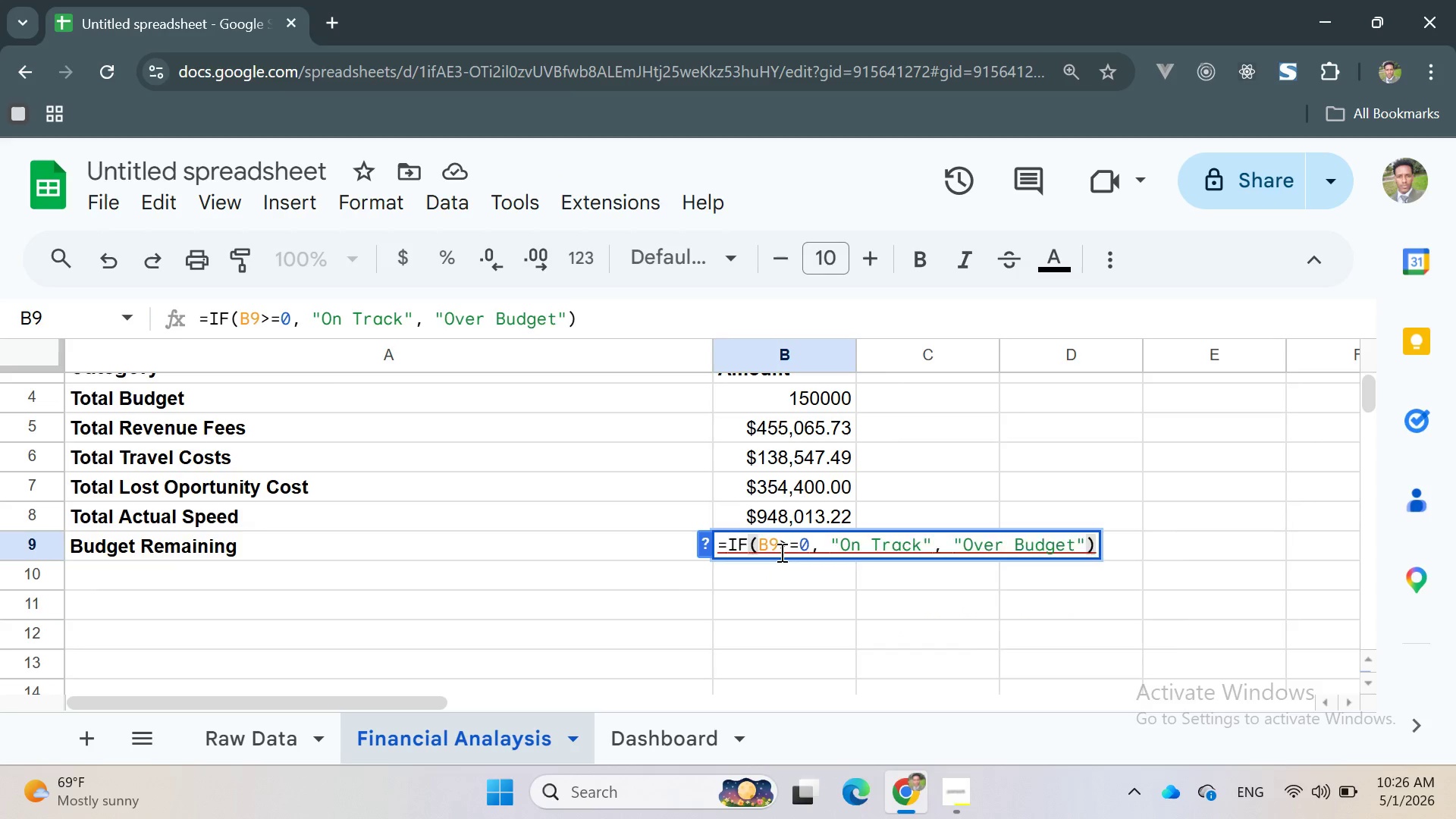 
triple_click([780, 552])
 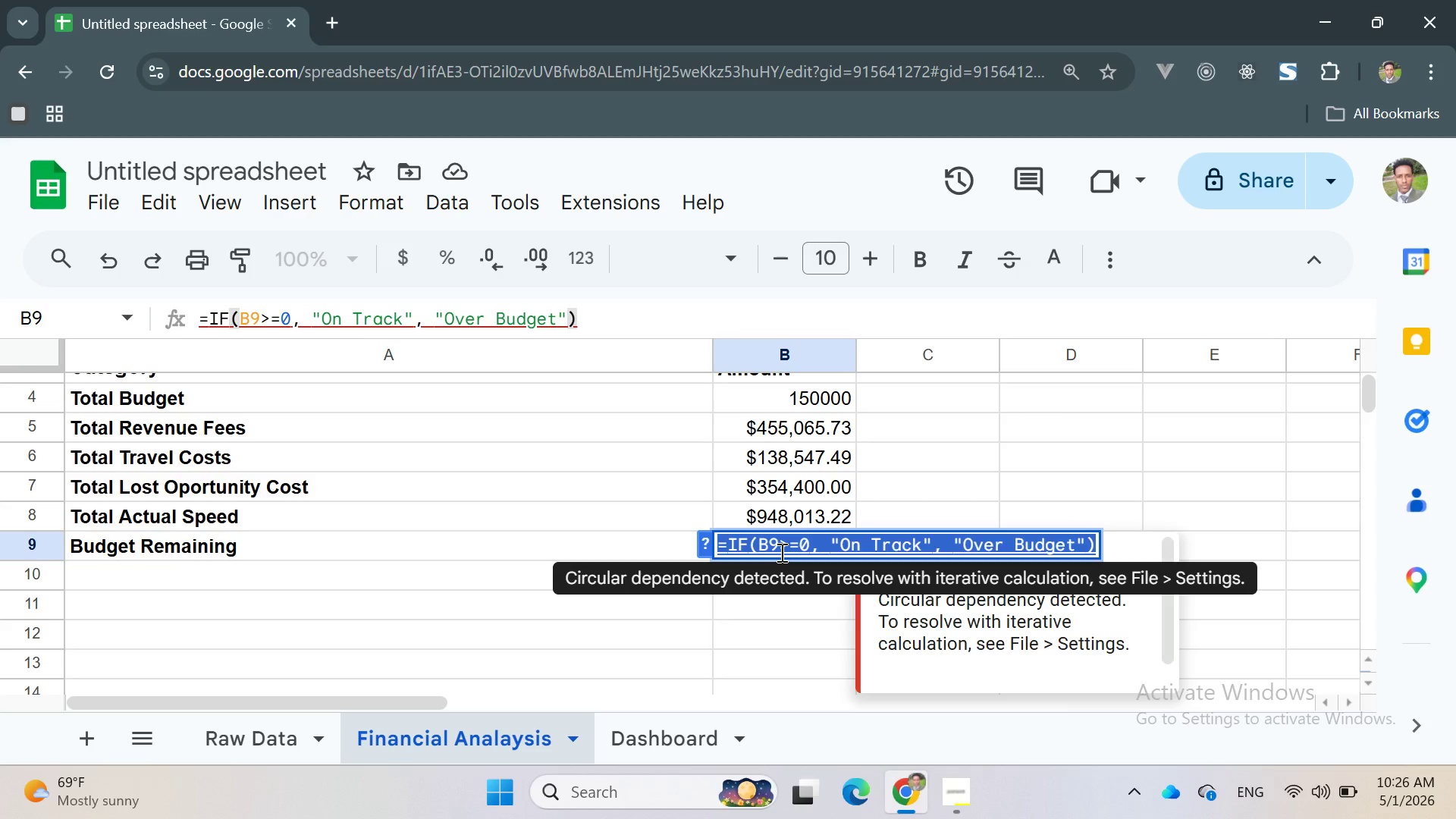 
key(Control+X)
 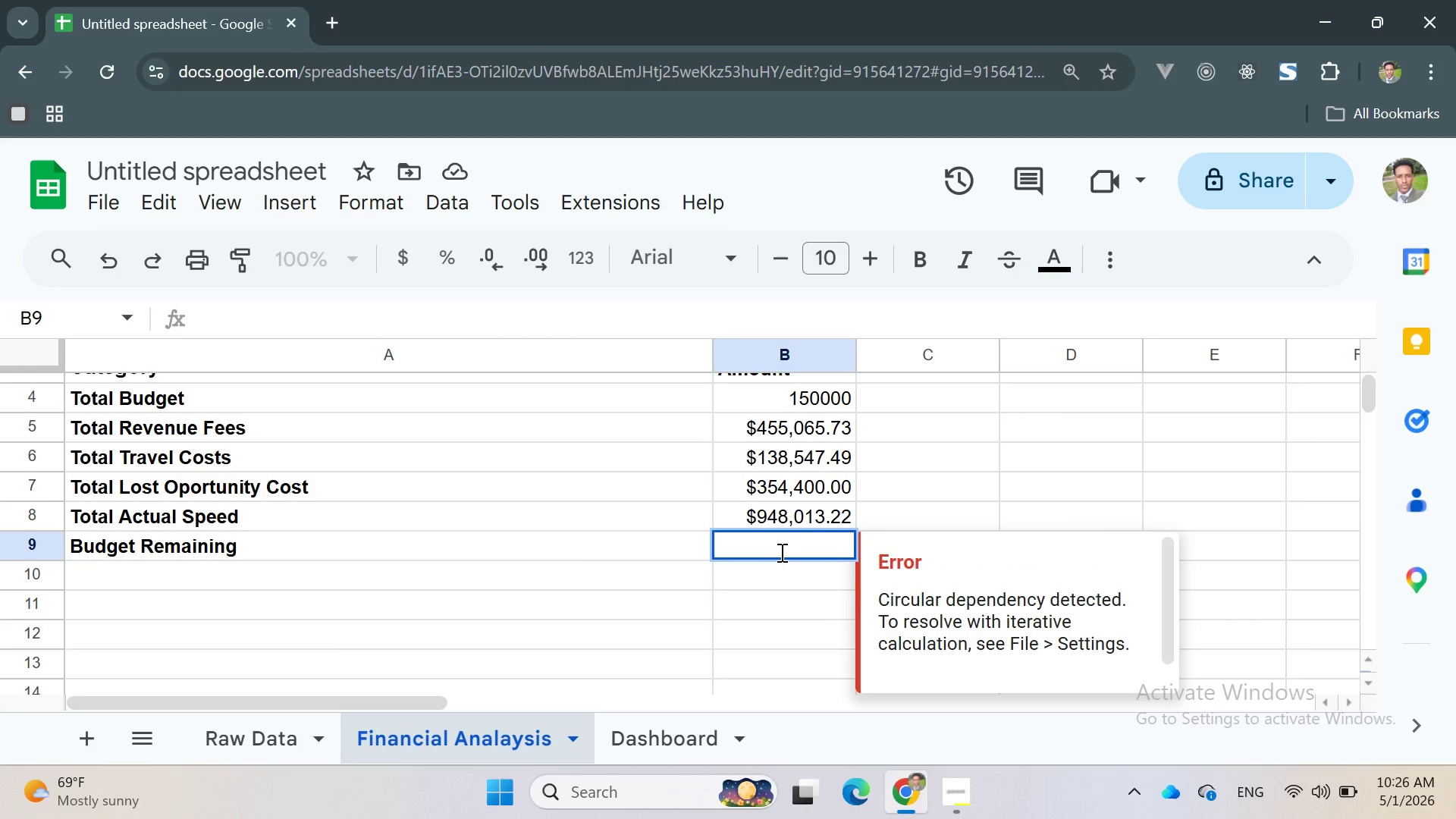 
key(Equal)
 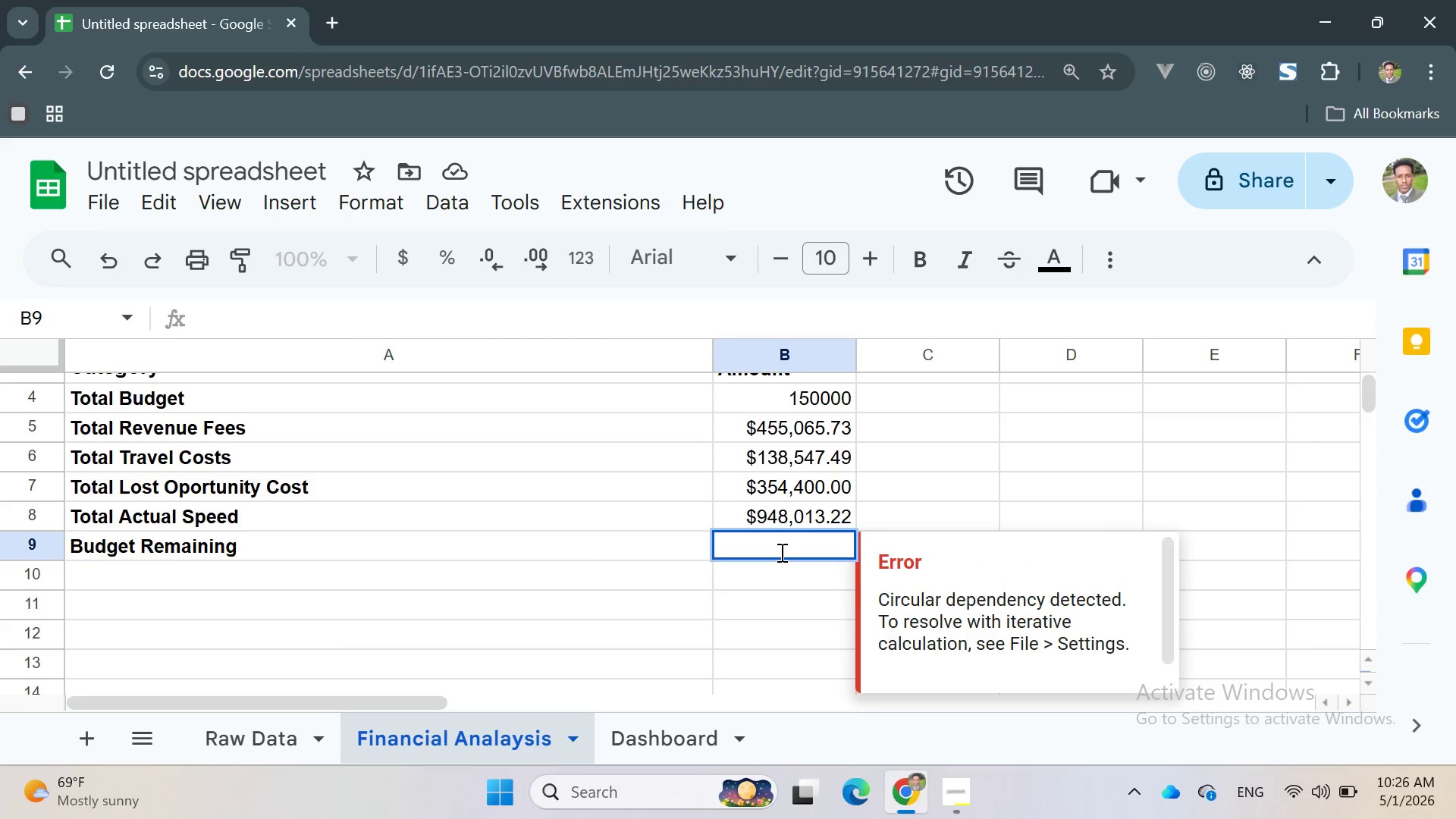 
key(CapsLock)
 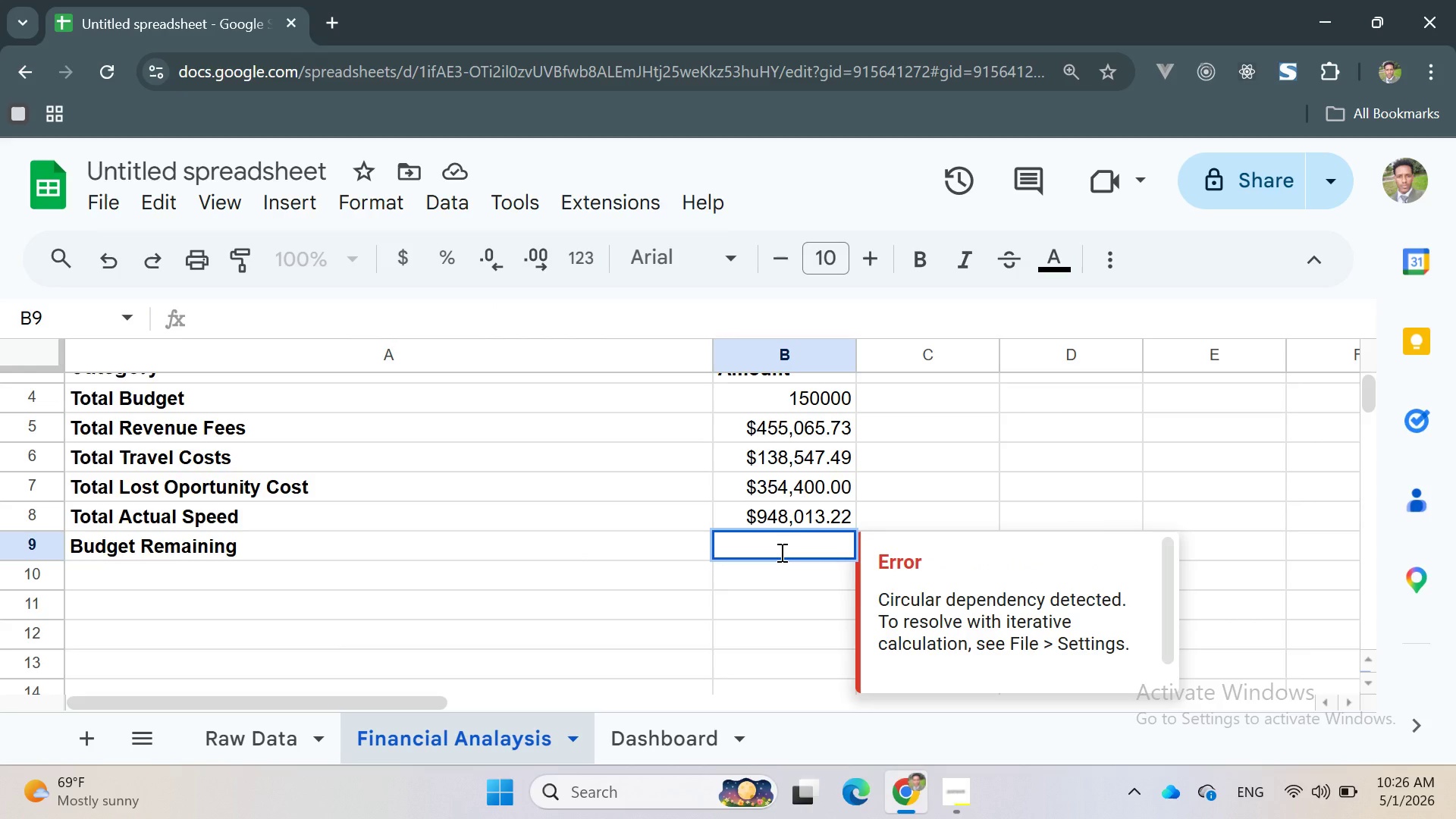 
key(Equal)
 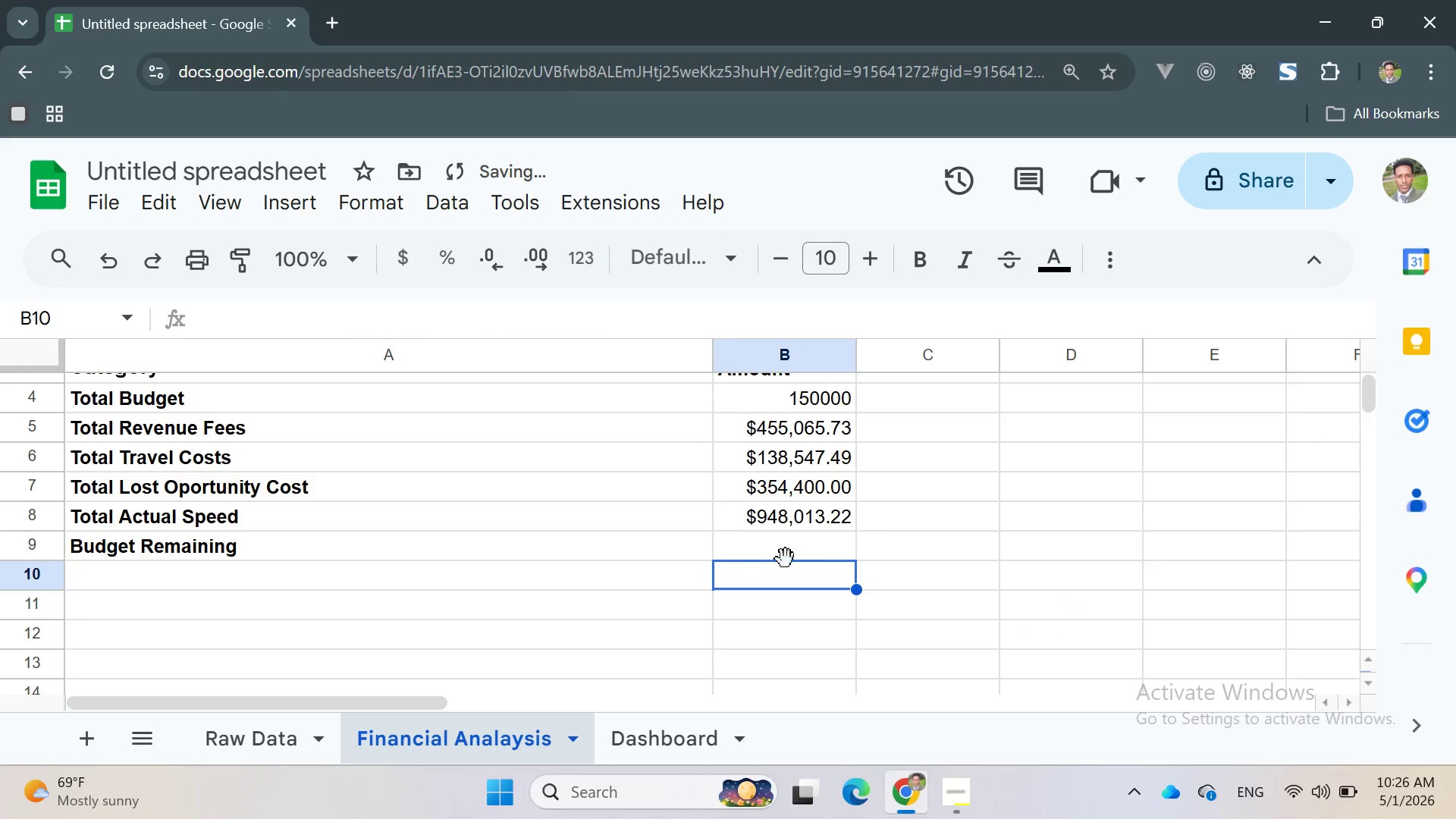 
double_click([775, 554])
 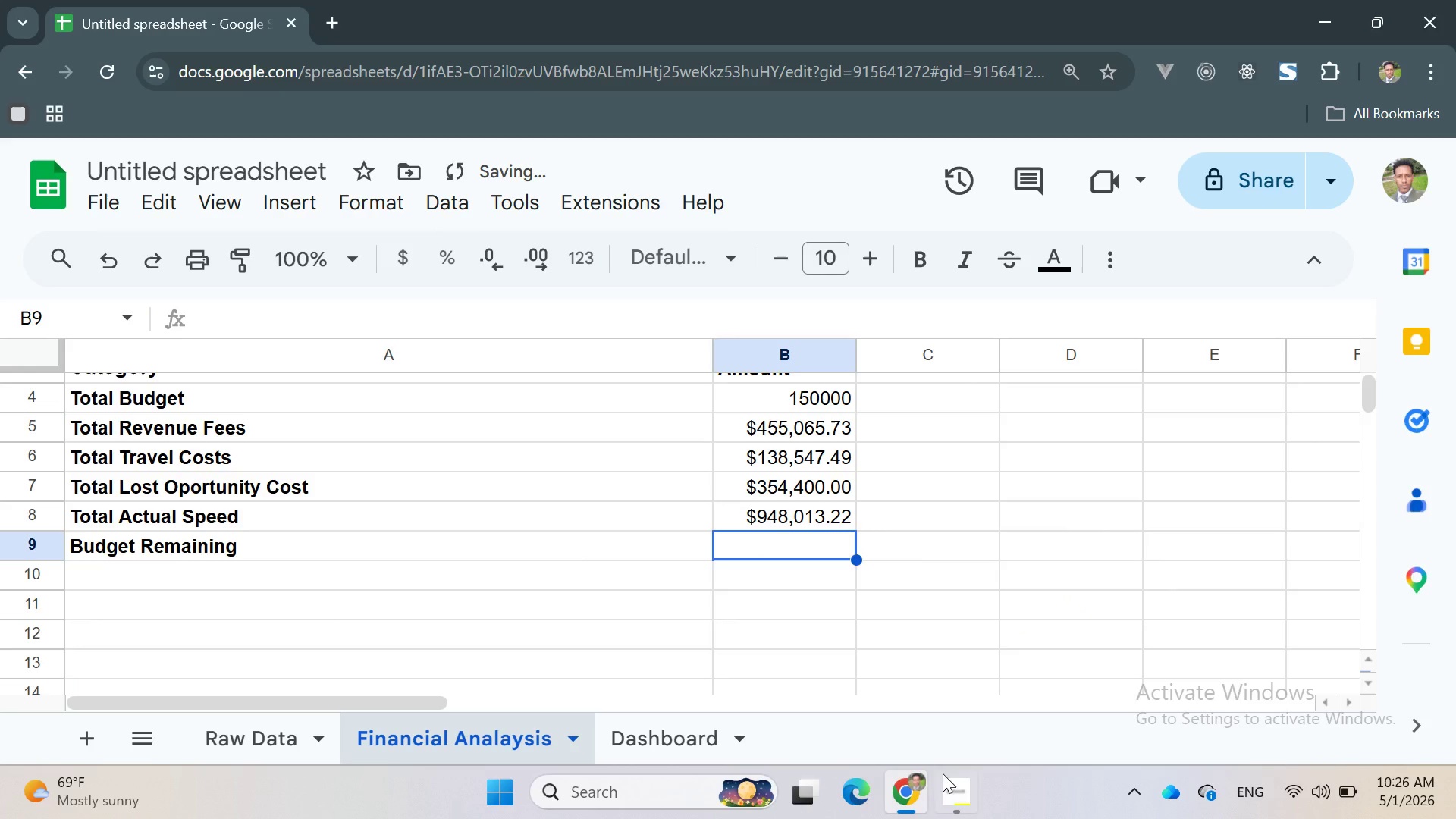 
left_click([959, 797])